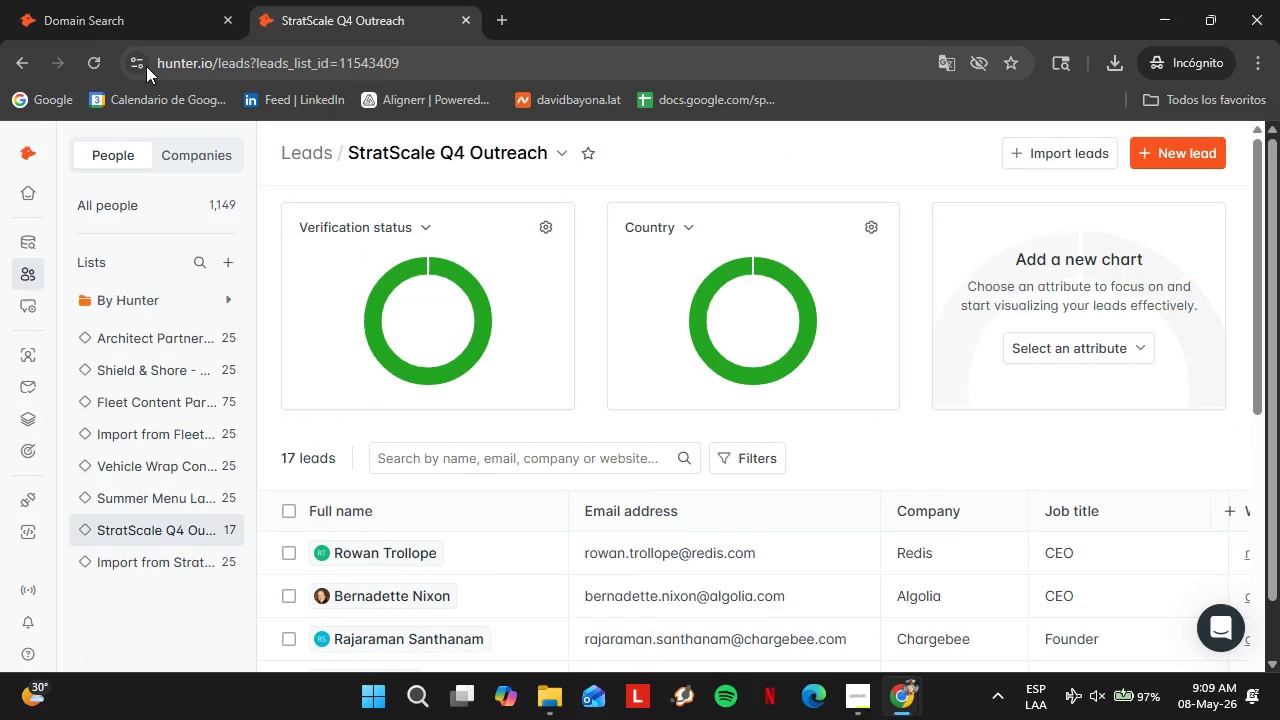 
left_click([83, 68])
 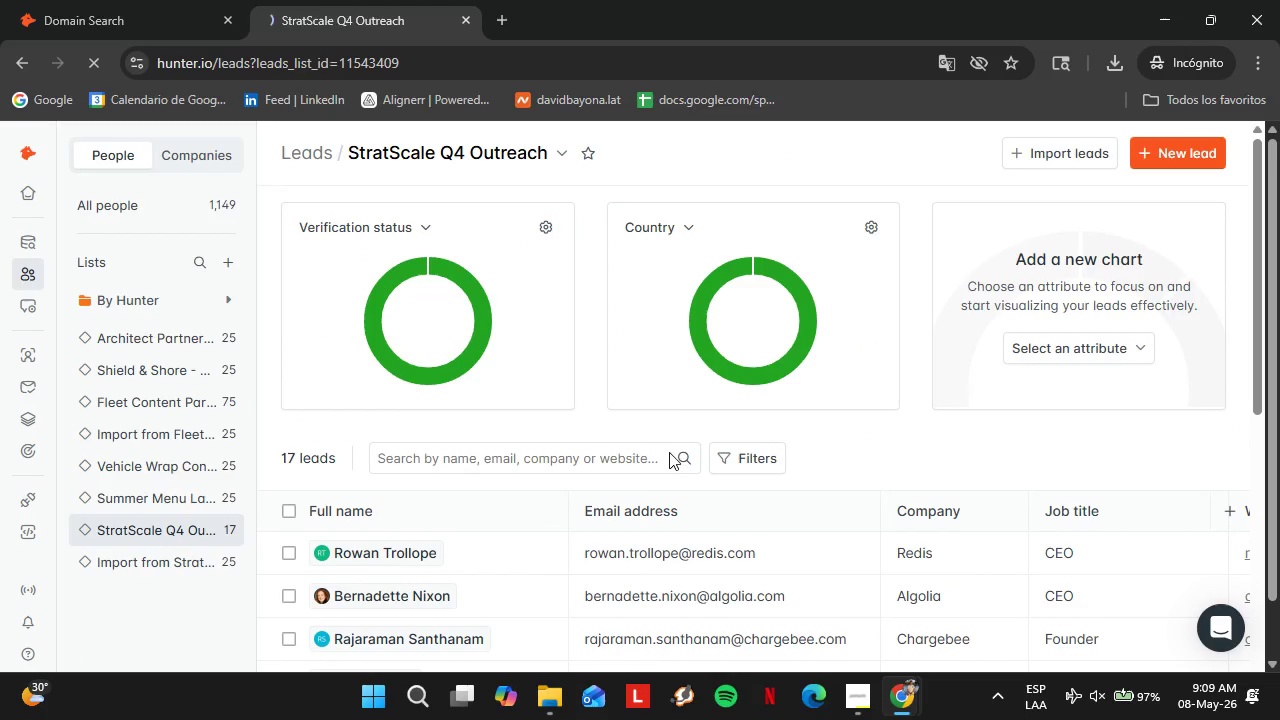 
scroll: coordinate [560, 474], scroll_direction: down, amount: 25.0
 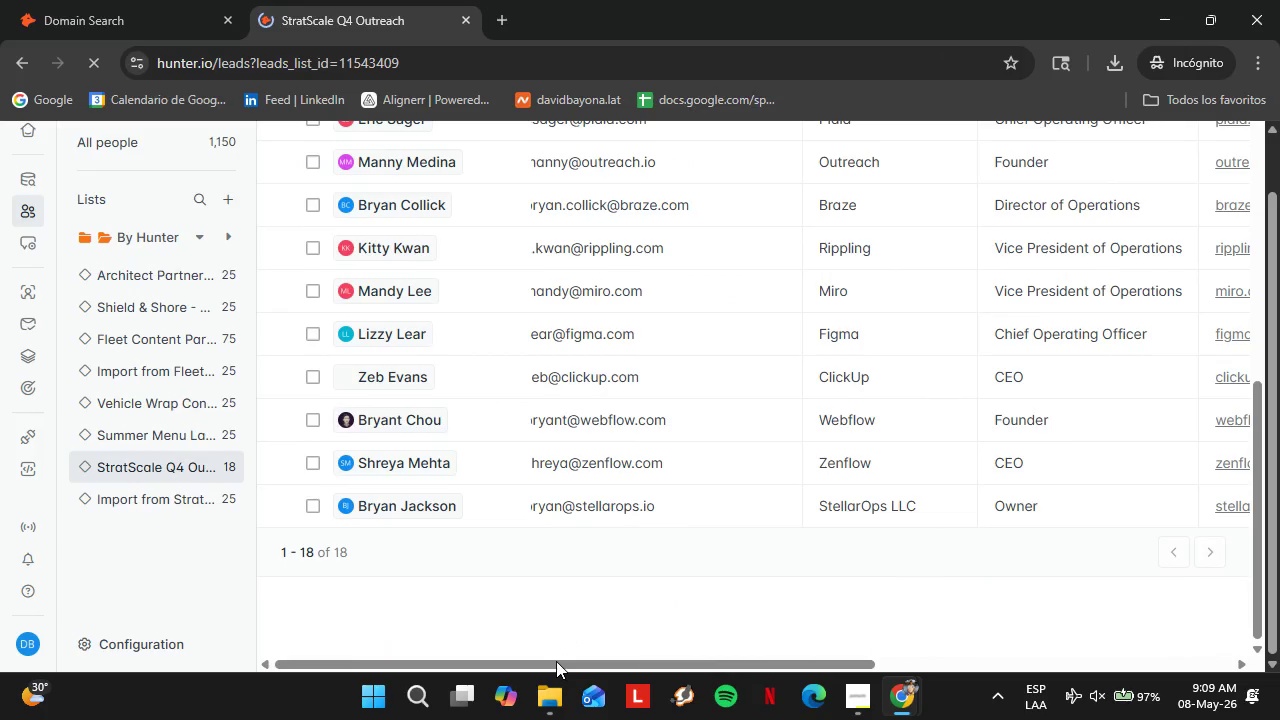 
left_click_drag(start_coordinate=[553, 667], to_coordinate=[1155, 696])
 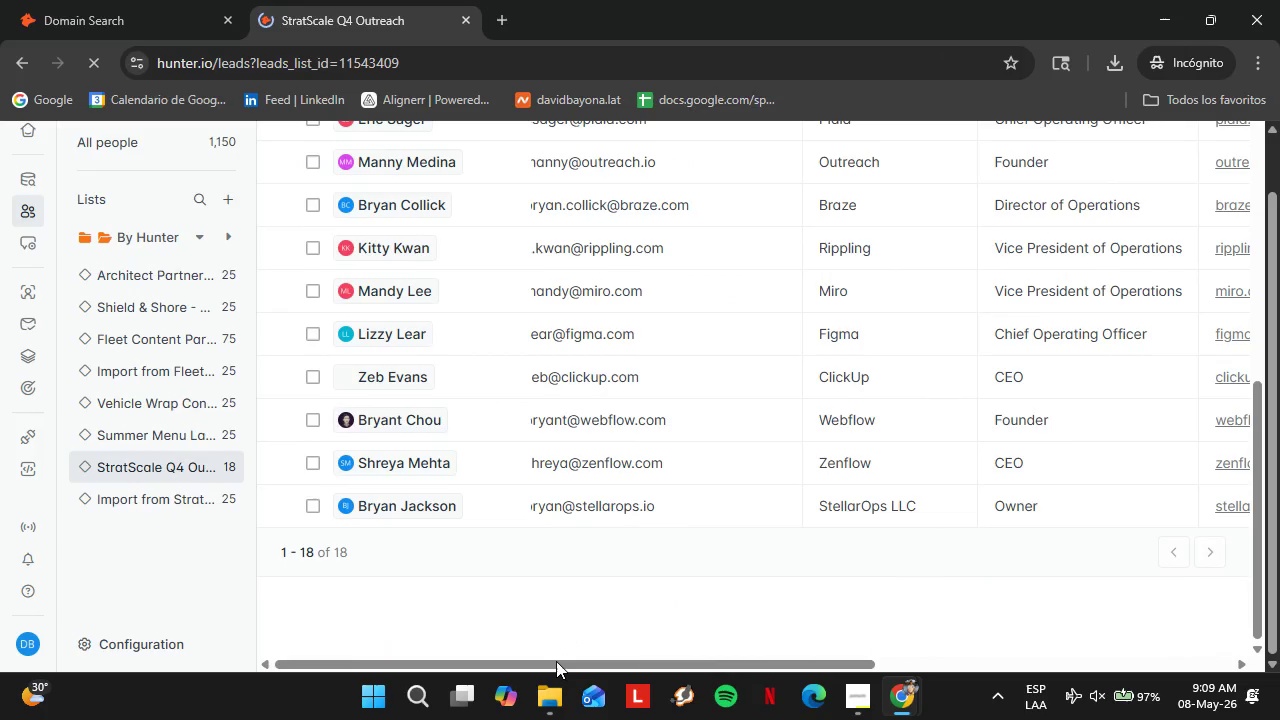 
scroll: coordinate [1056, 573], scroll_direction: up, amount: 6.0
 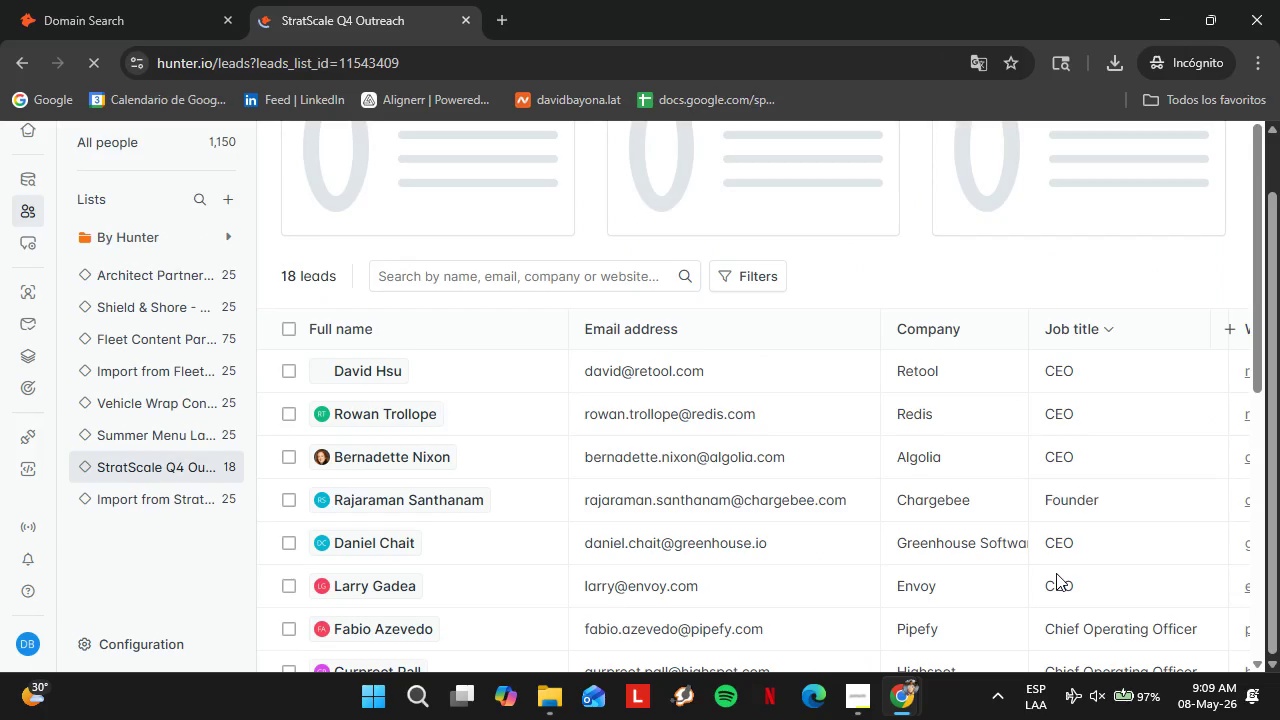 
left_click_drag(start_coordinate=[708, 538], to_coordinate=[1092, 532])
 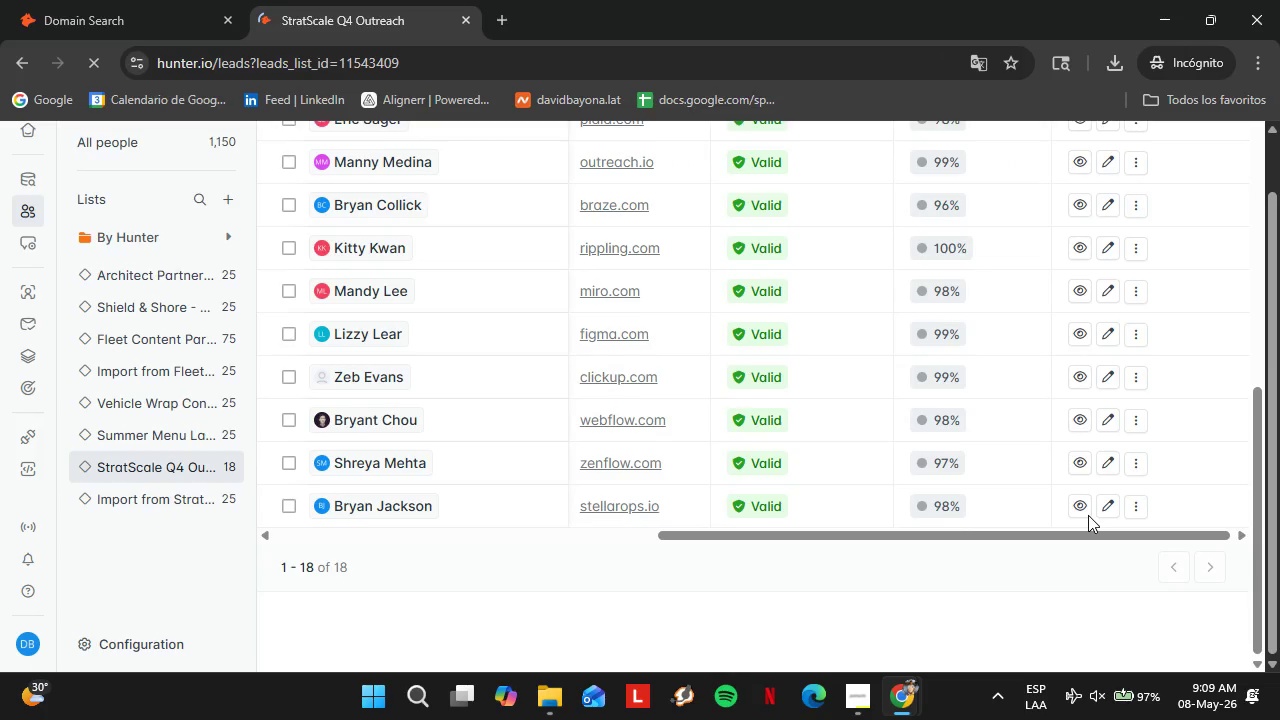 
scroll: coordinate [773, 539], scroll_direction: down, amount: 12.0
 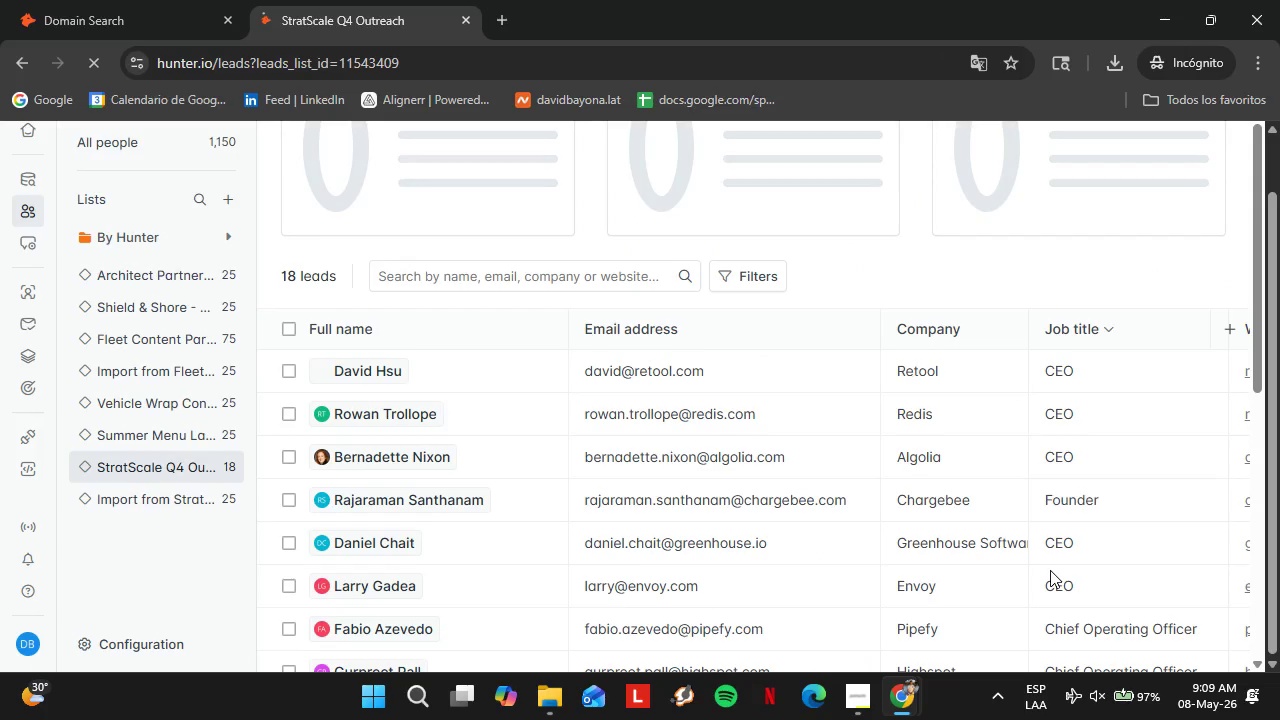 
scroll: coordinate [1065, 504], scroll_direction: up, amount: 6.0
 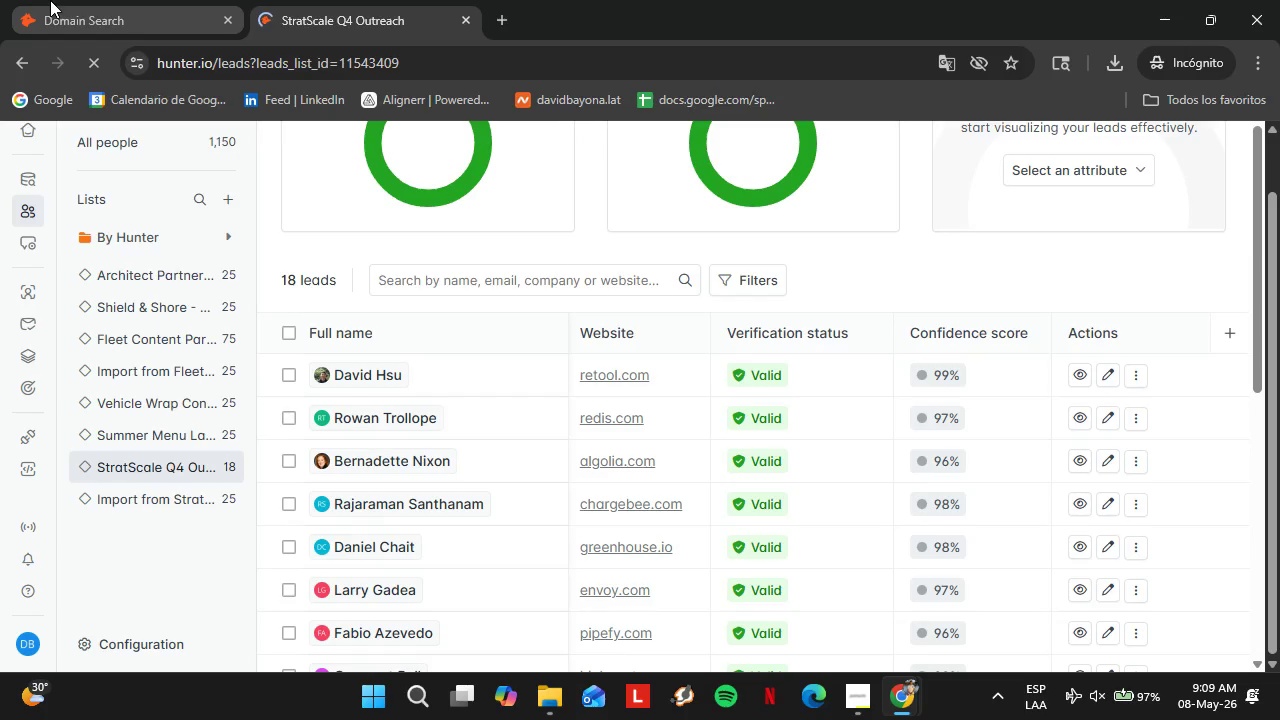 
double_click([385, 155])
 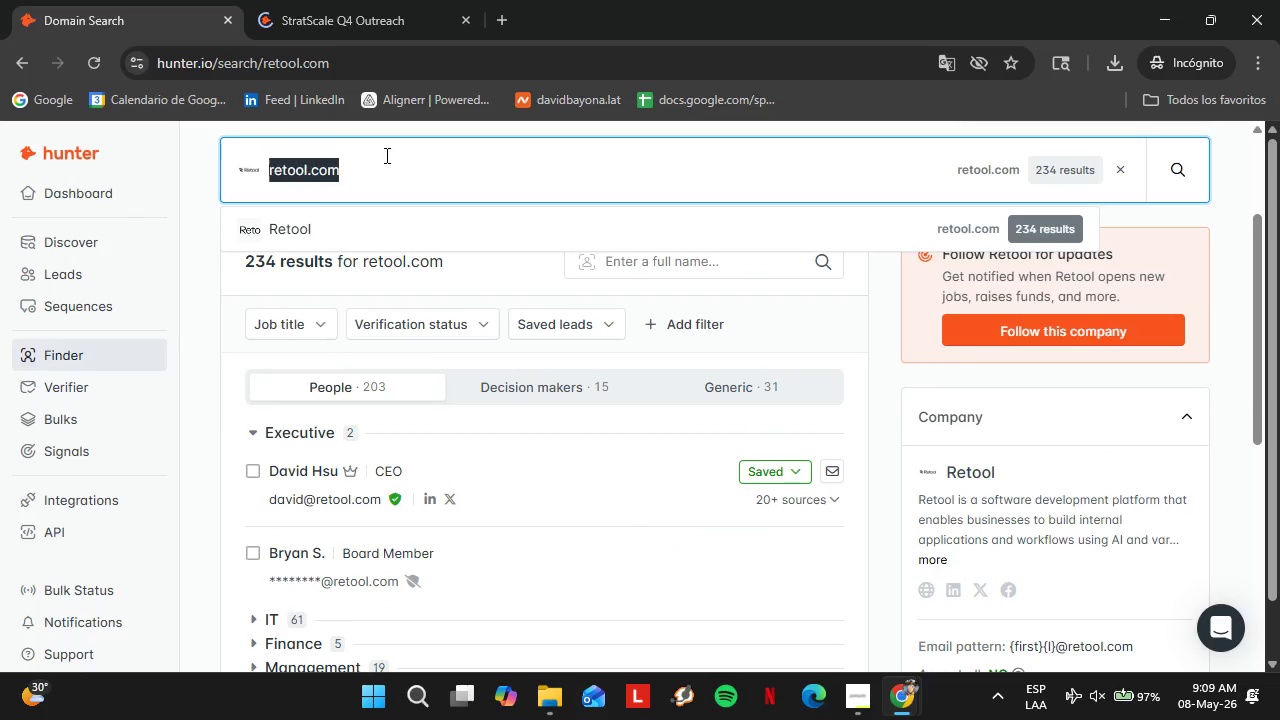 
triple_click([385, 155])
 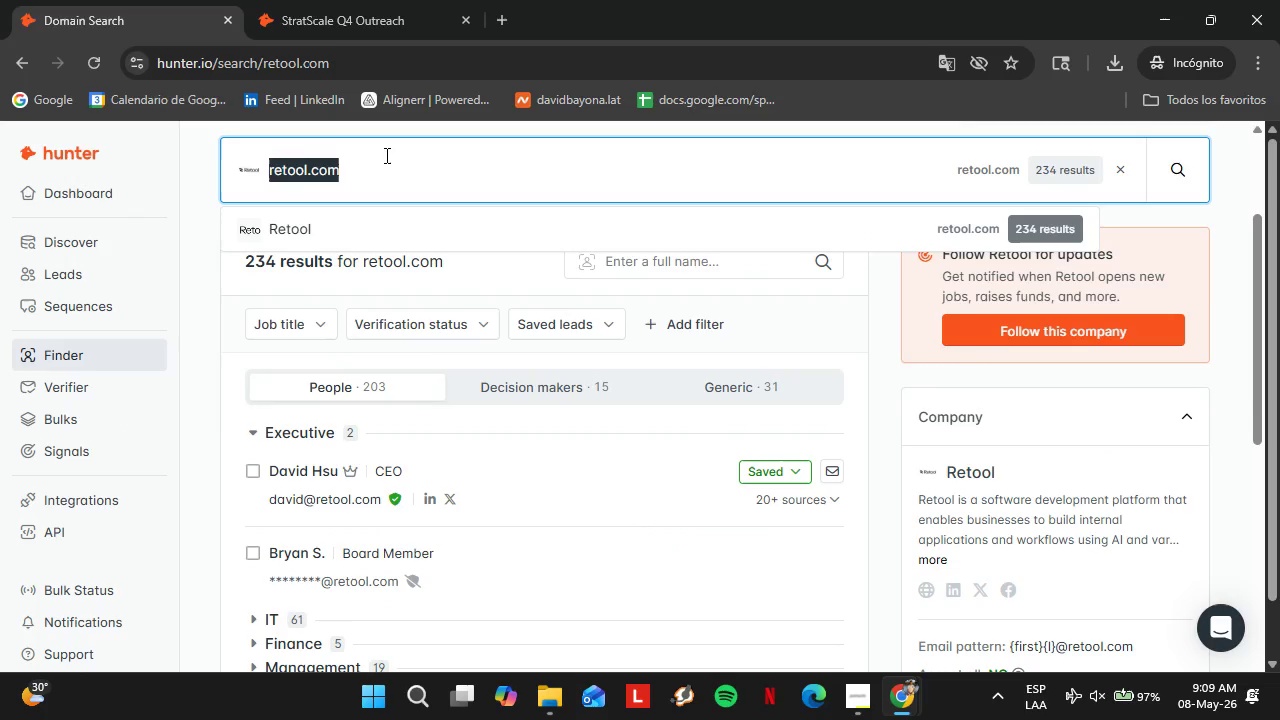 
wait(11.03)
 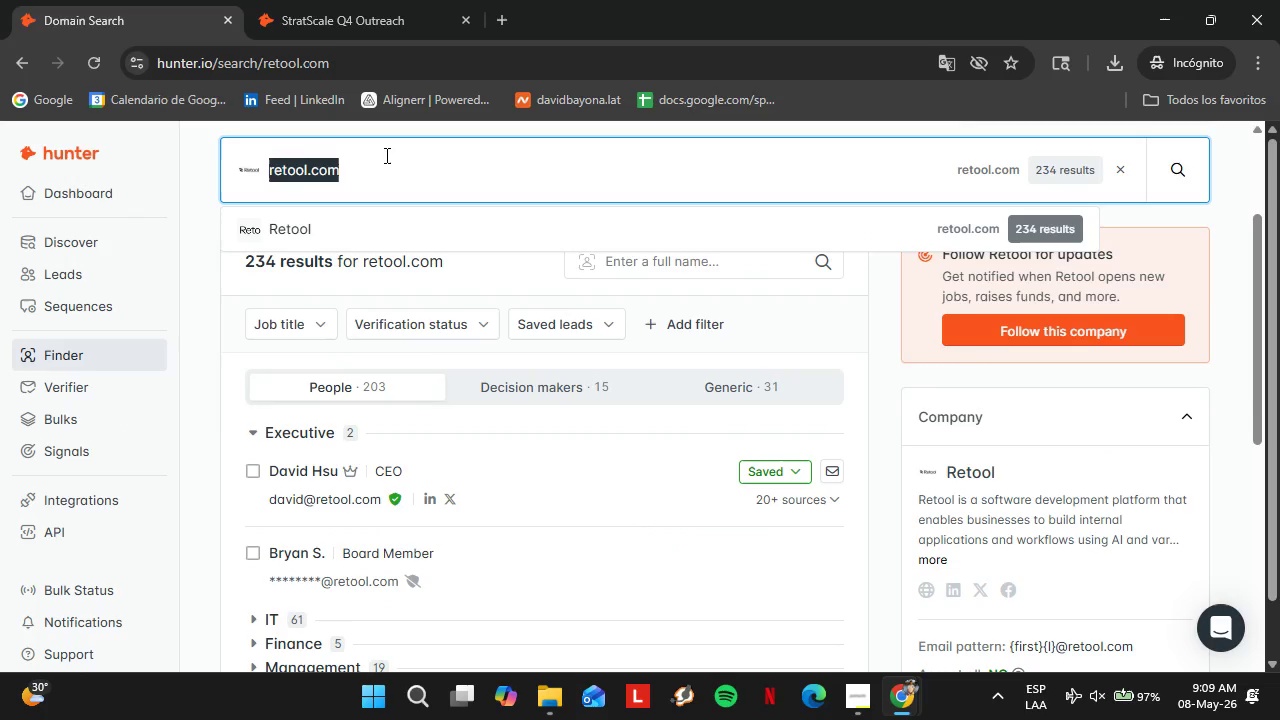 
type(launchdarj)
key(Backspace)
type(kl)
key(Backspace)
 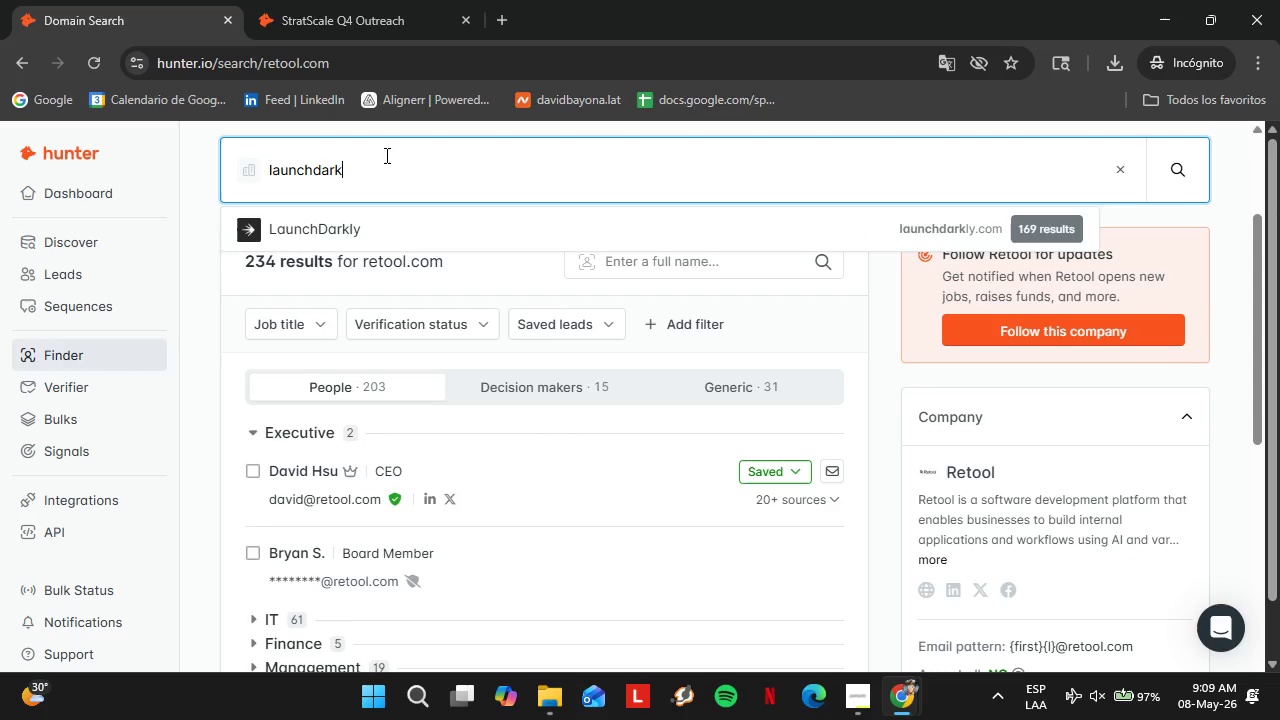 
key(ArrowDown)
 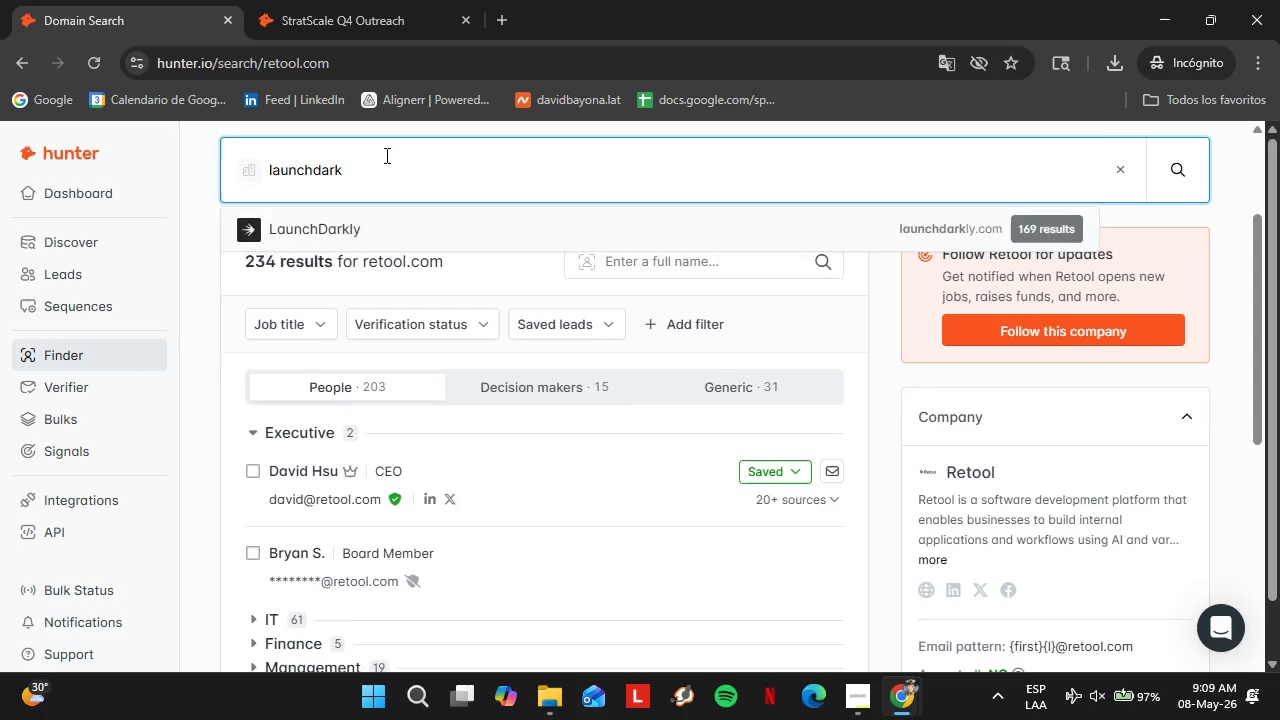 
key(Enter)
 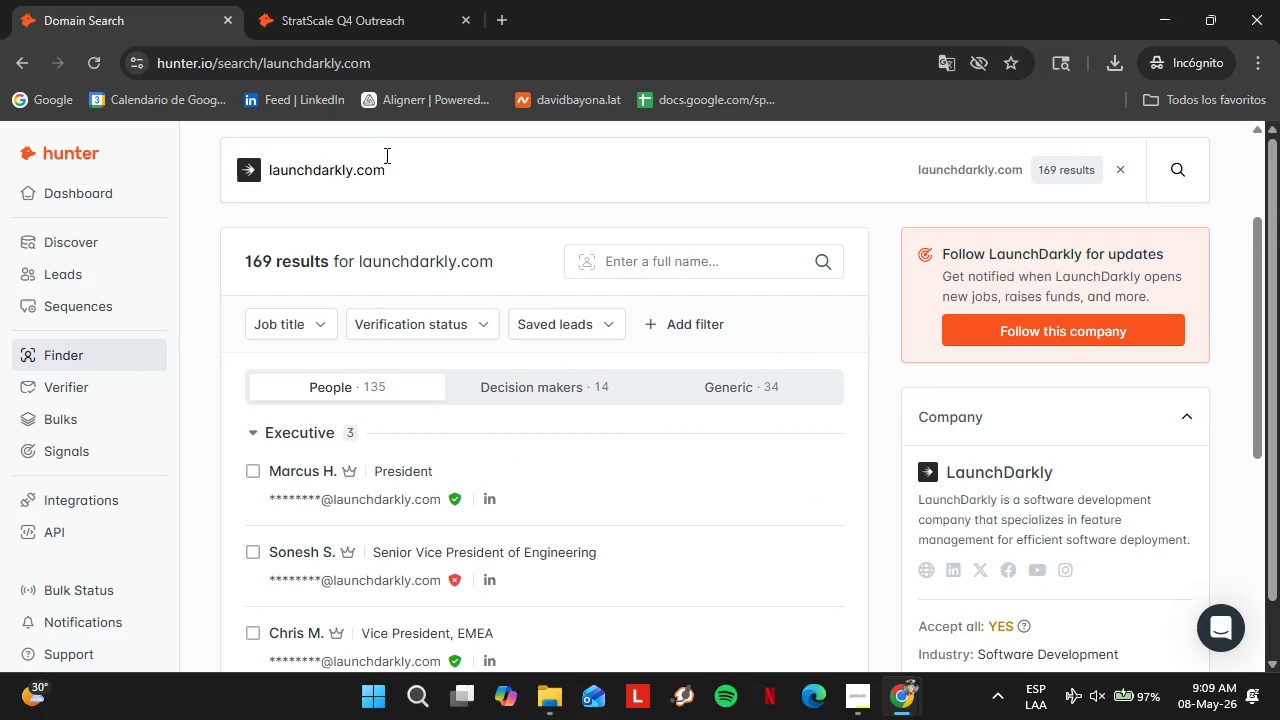 
wait(5.55)
 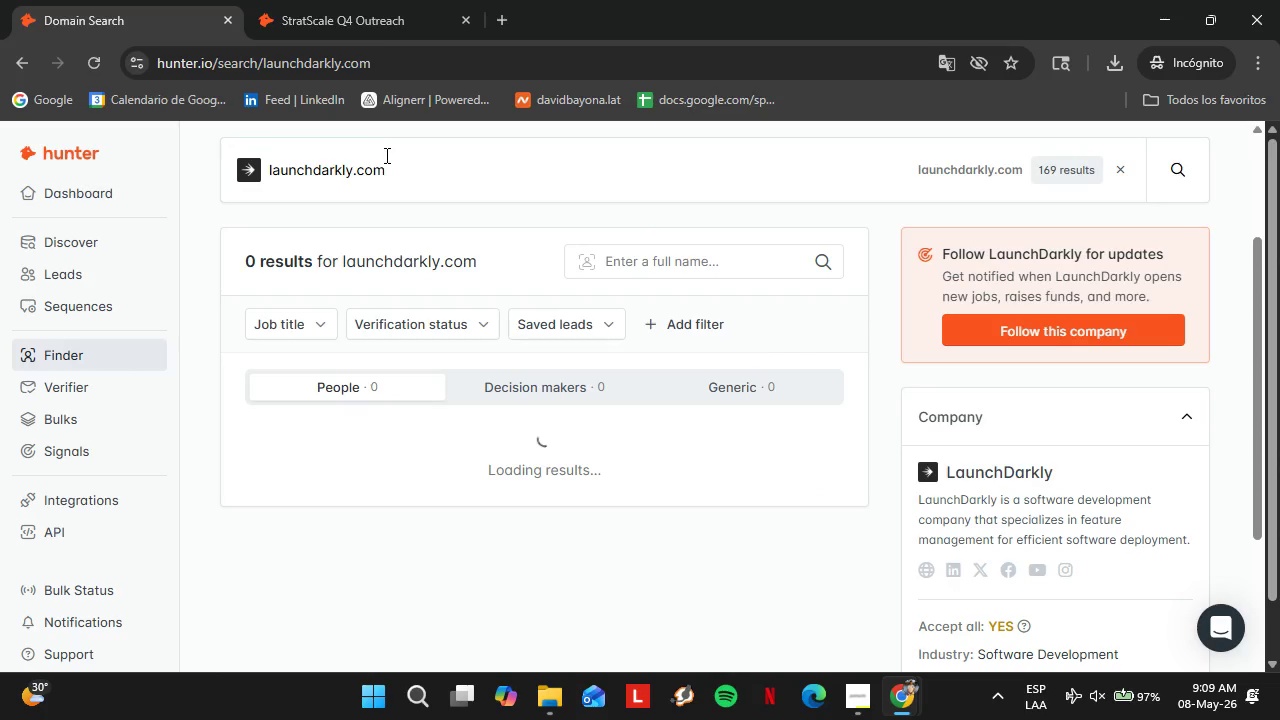 
scroll: coordinate [448, 331], scroll_direction: down, amount: 3.0
 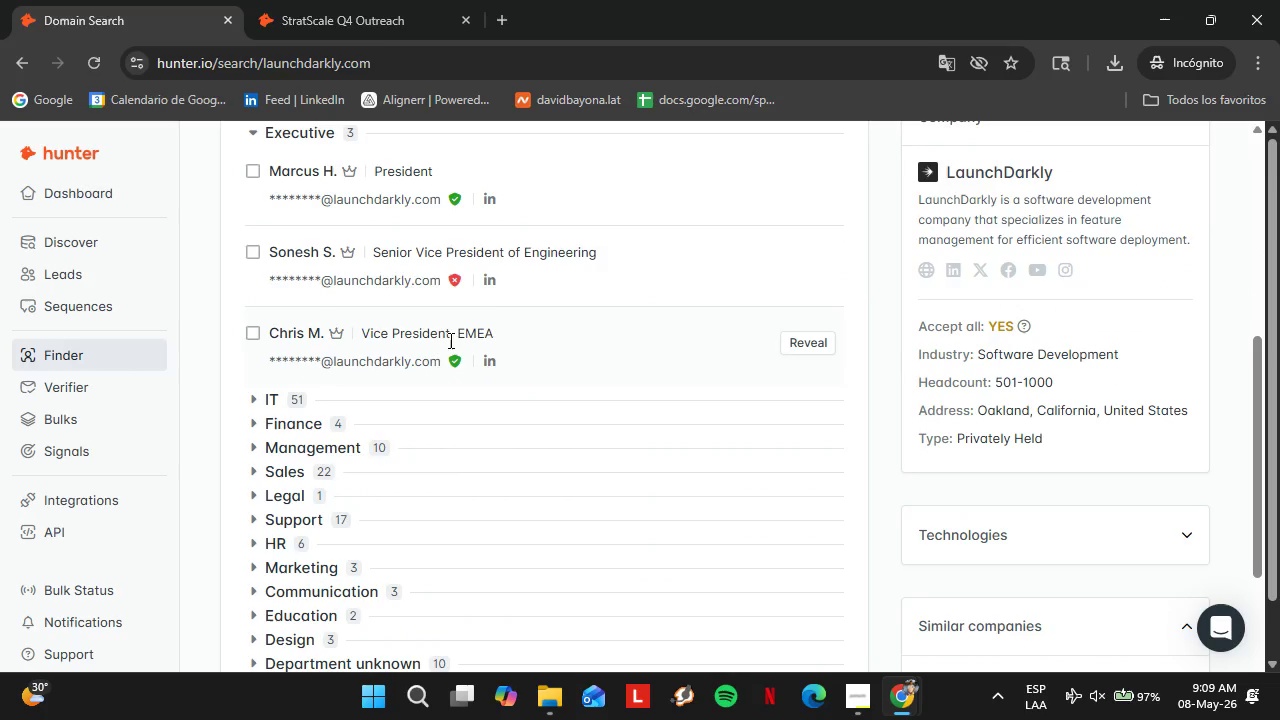 
scroll: coordinate [445, 349], scroll_direction: up, amount: 2.0
 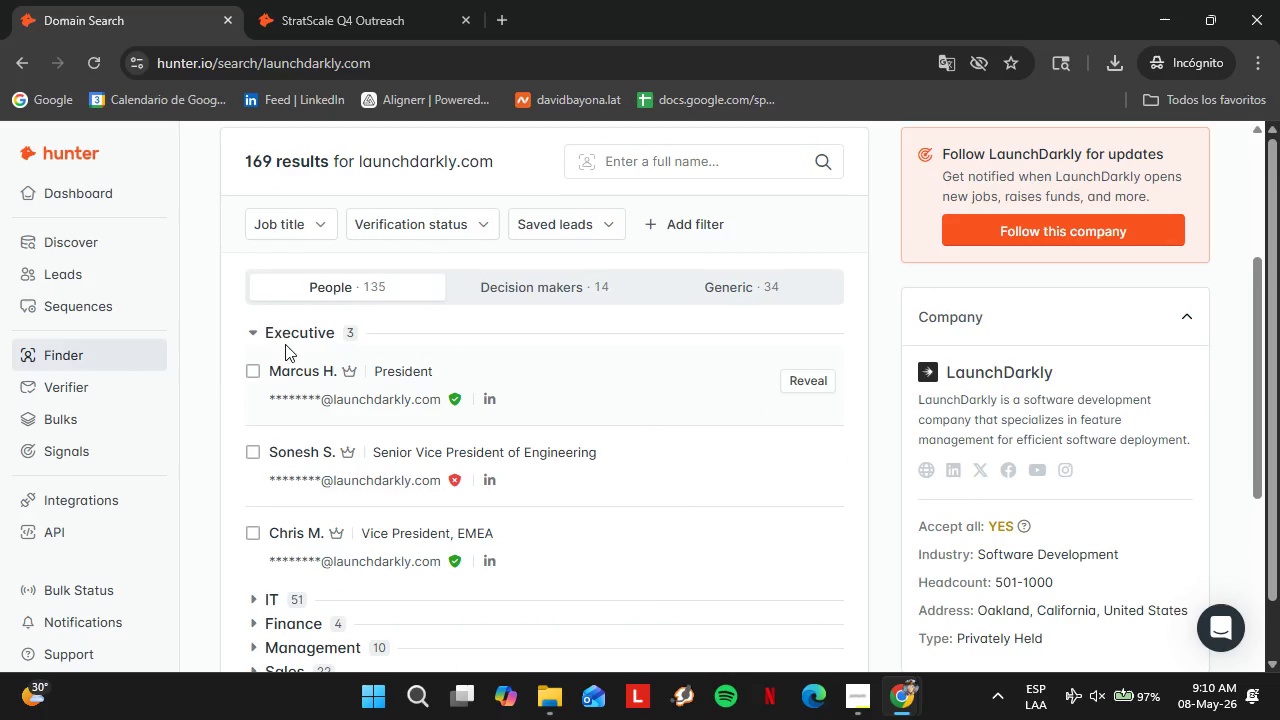 
left_click([286, 344])
 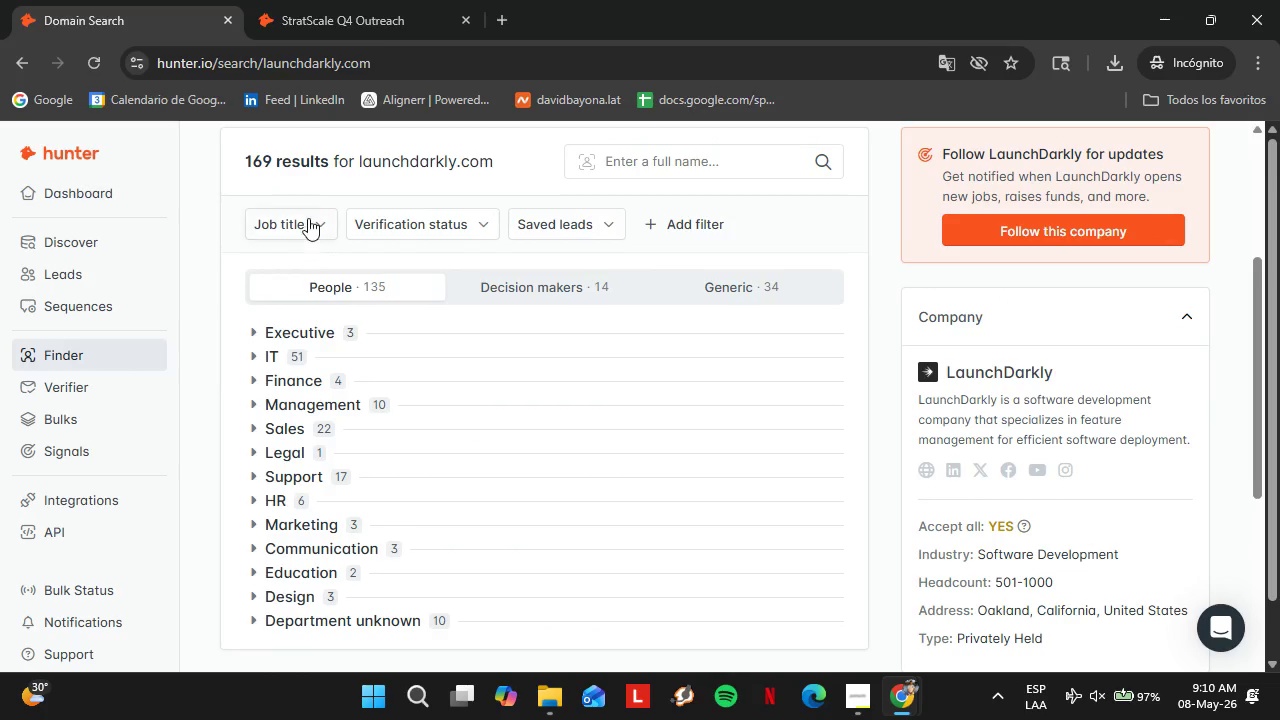 
left_click([308, 216])
 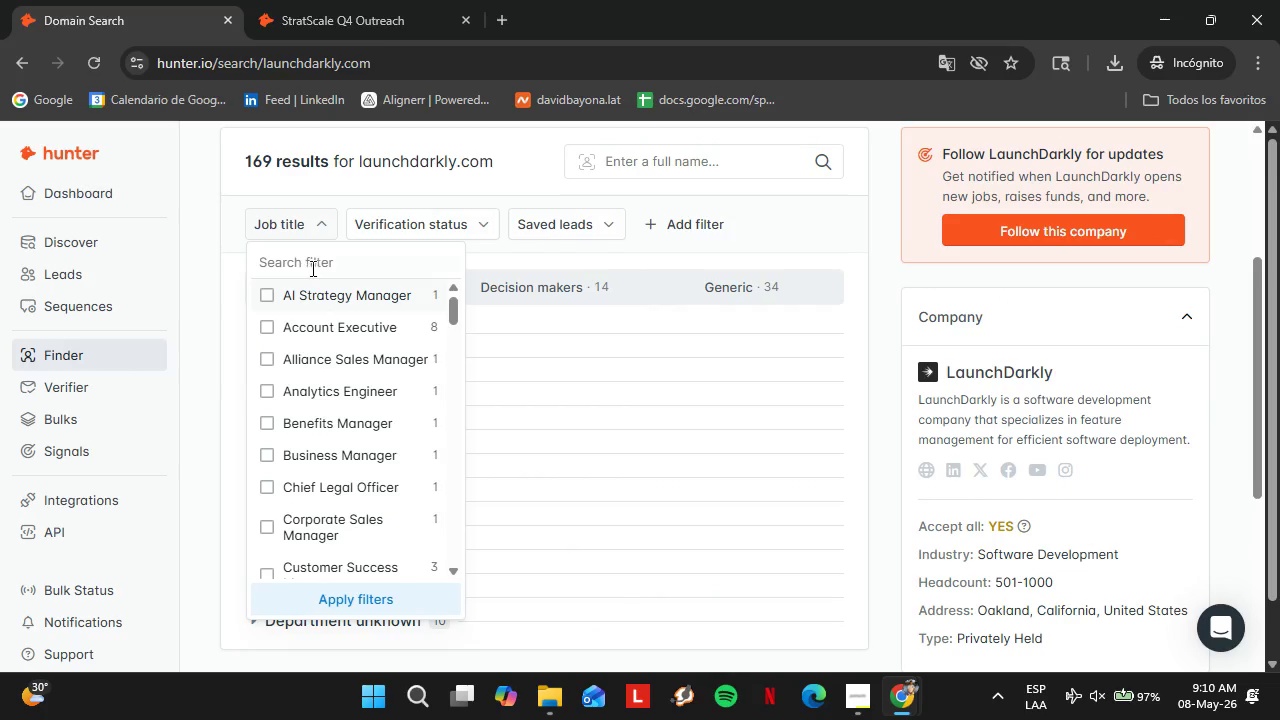 
left_click([310, 262])
 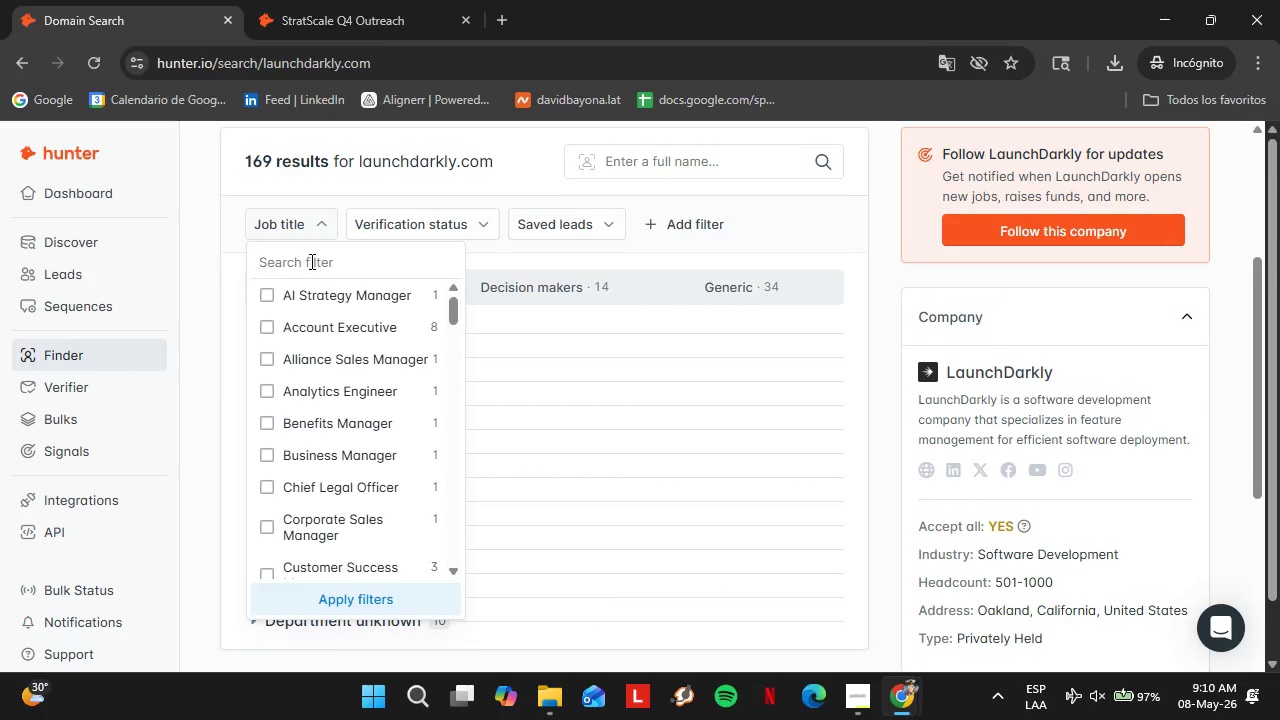 
type(coo)
key(Backspace)
key(Backspace)
key(Backspace)
type(opera)
key(Backspace)
key(Backspace)
key(Backspace)
key(Backspace)
key(Backspace)
key(Backspace)
type(foun)
key(Backspace)
key(Backspace)
key(Backspace)
key(Backspace)
key(Backspace)
type(own)
key(Backspace)
key(Backspace)
key(Backspace)
key(Backspace)
type(ceo)
key(Backspace)
key(Backspace)
key(Backspace)
type(xh)
key(Backspace)
key(Backspace)
key(Backspace)
type(chie)
 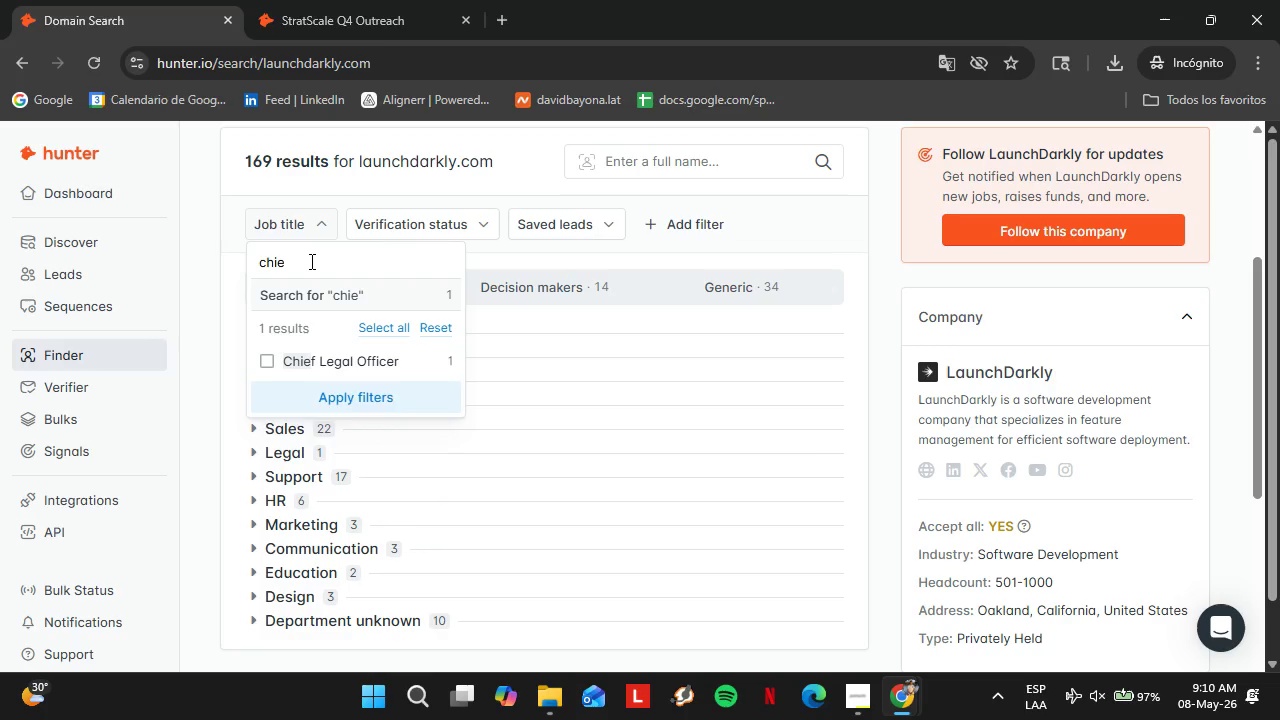 
hold_key(key=Backspace, duration=0.72)
 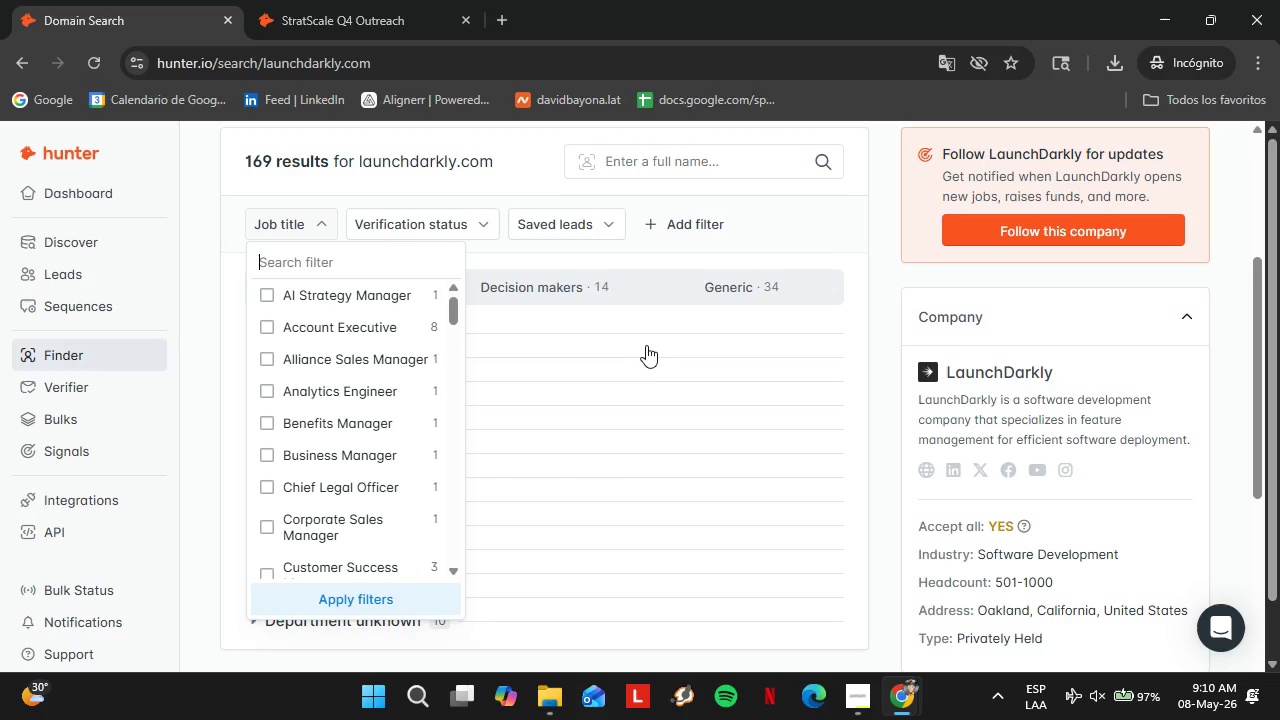 
left_click([650, 345])
 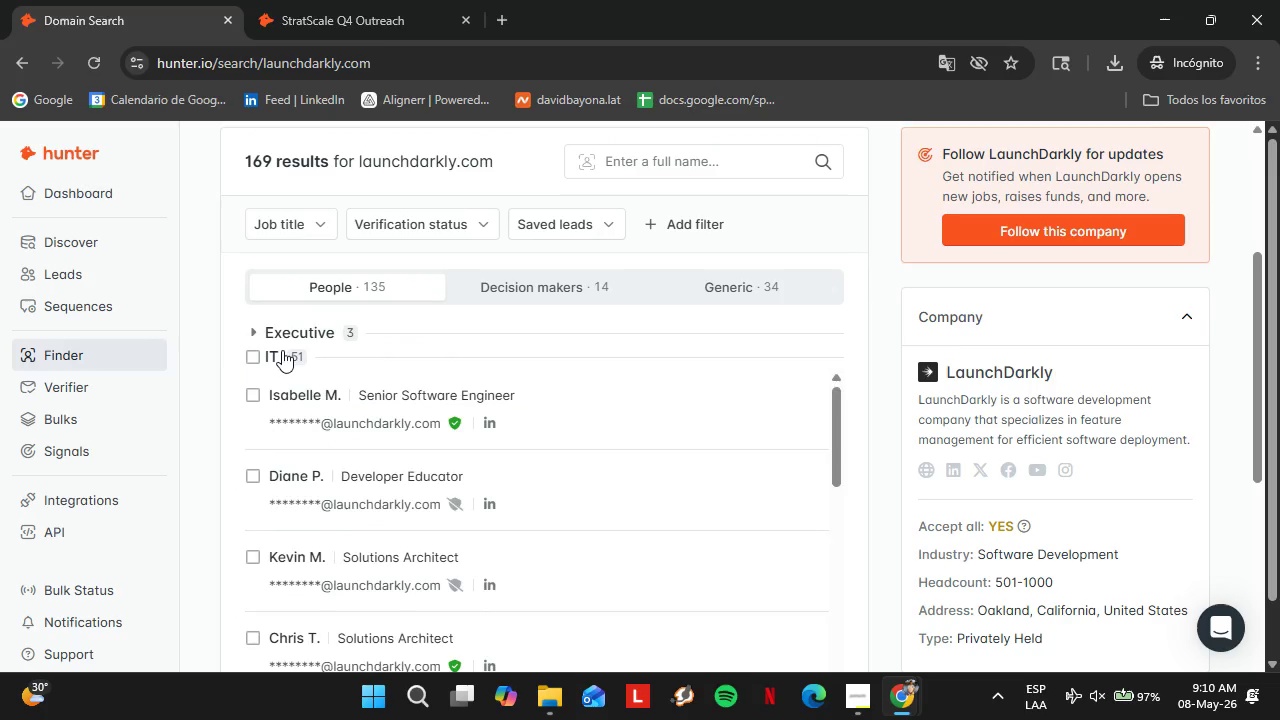 
double_click([307, 332])
 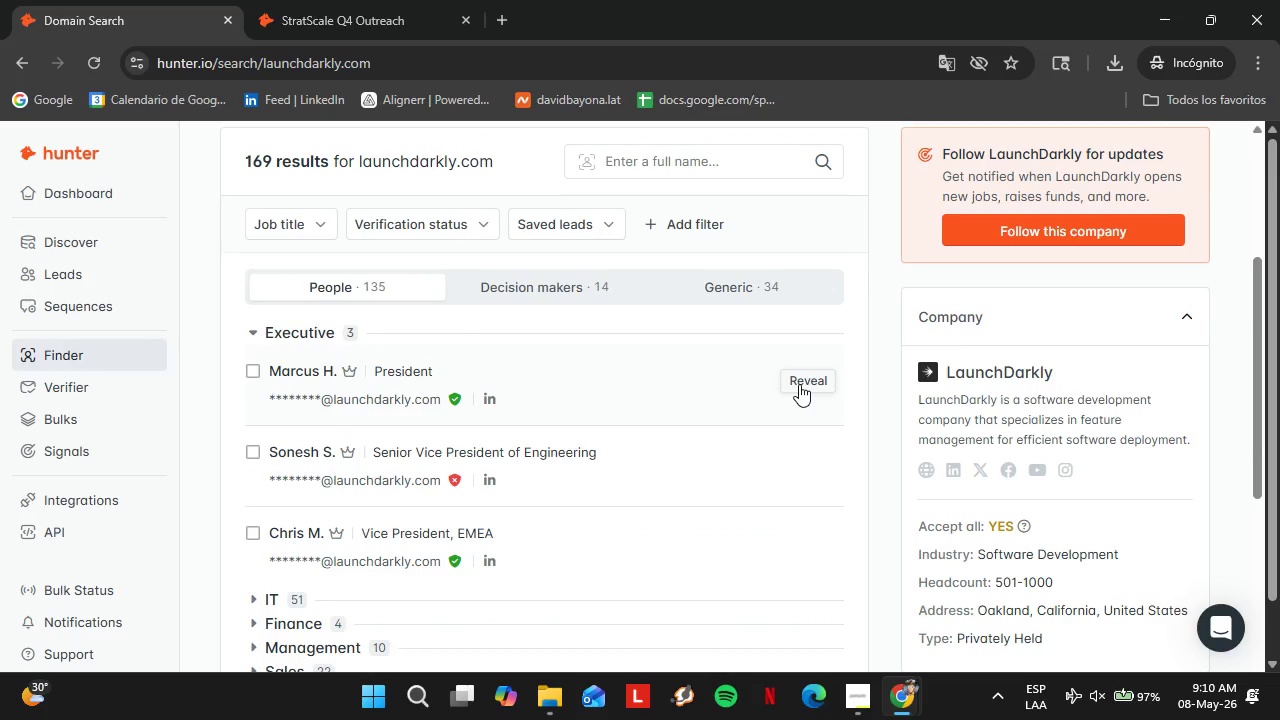 
left_click([799, 384])
 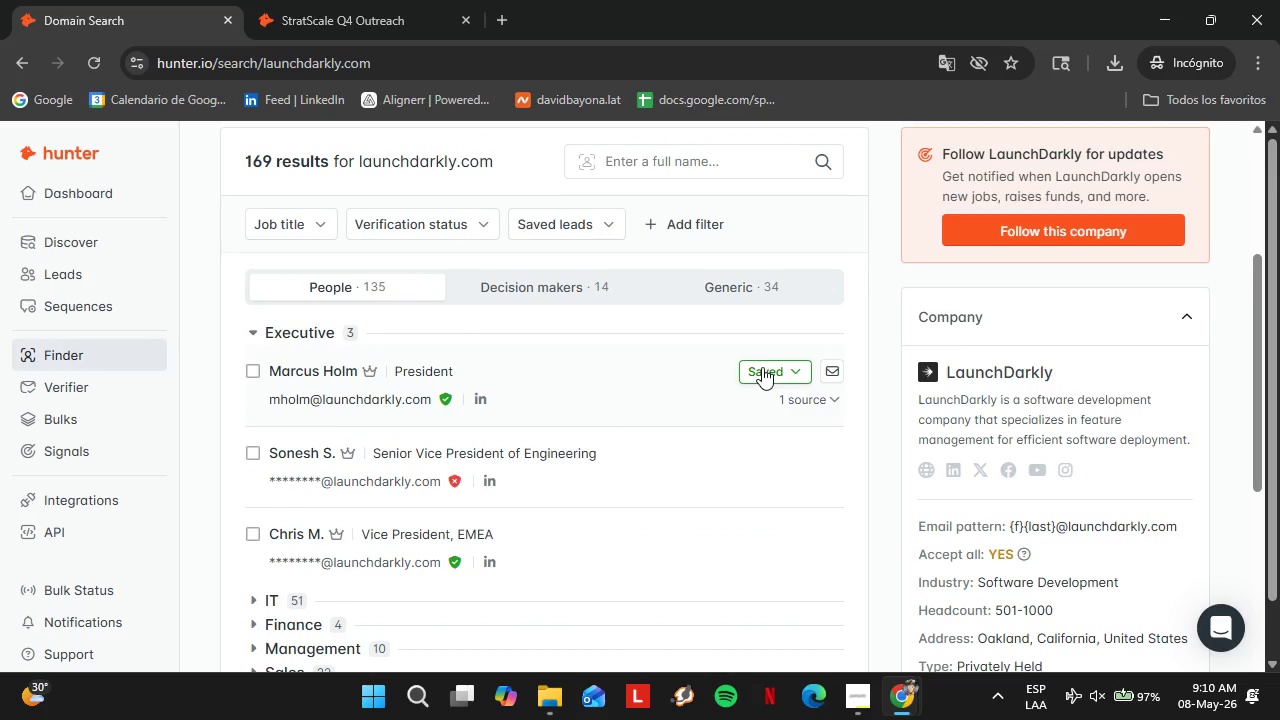 
left_click([768, 360])
 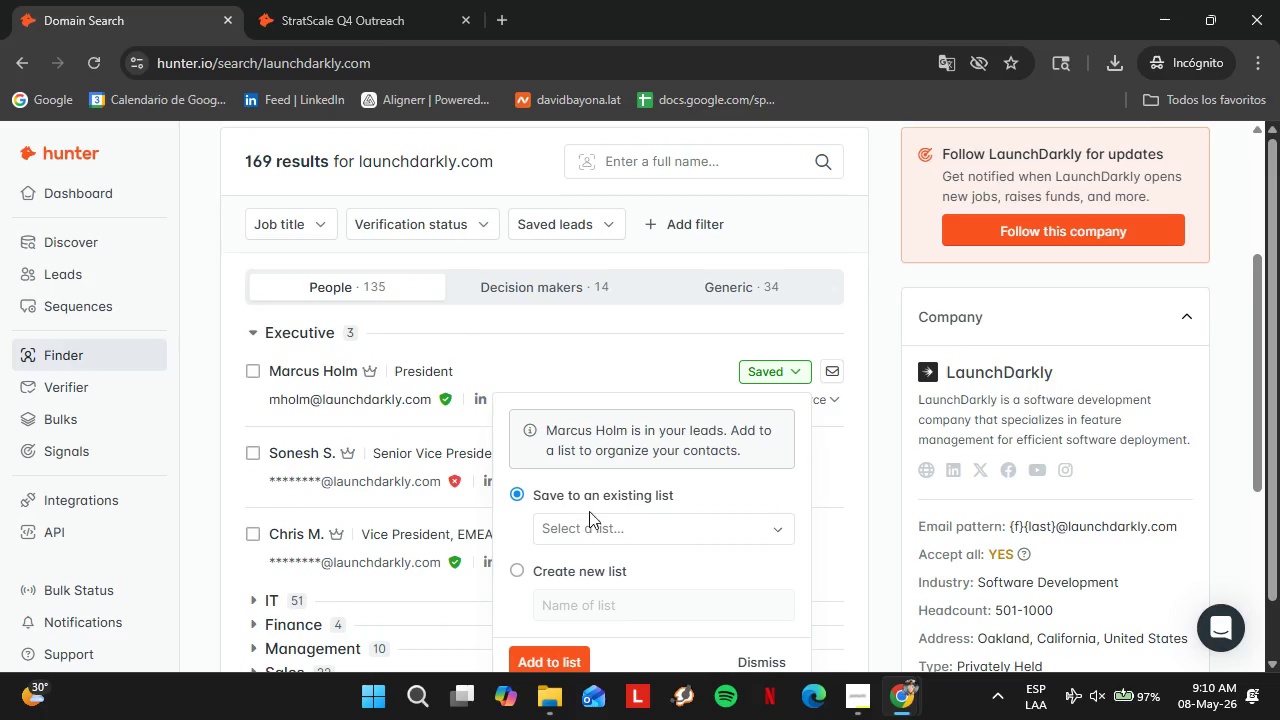 
left_click([603, 526])
 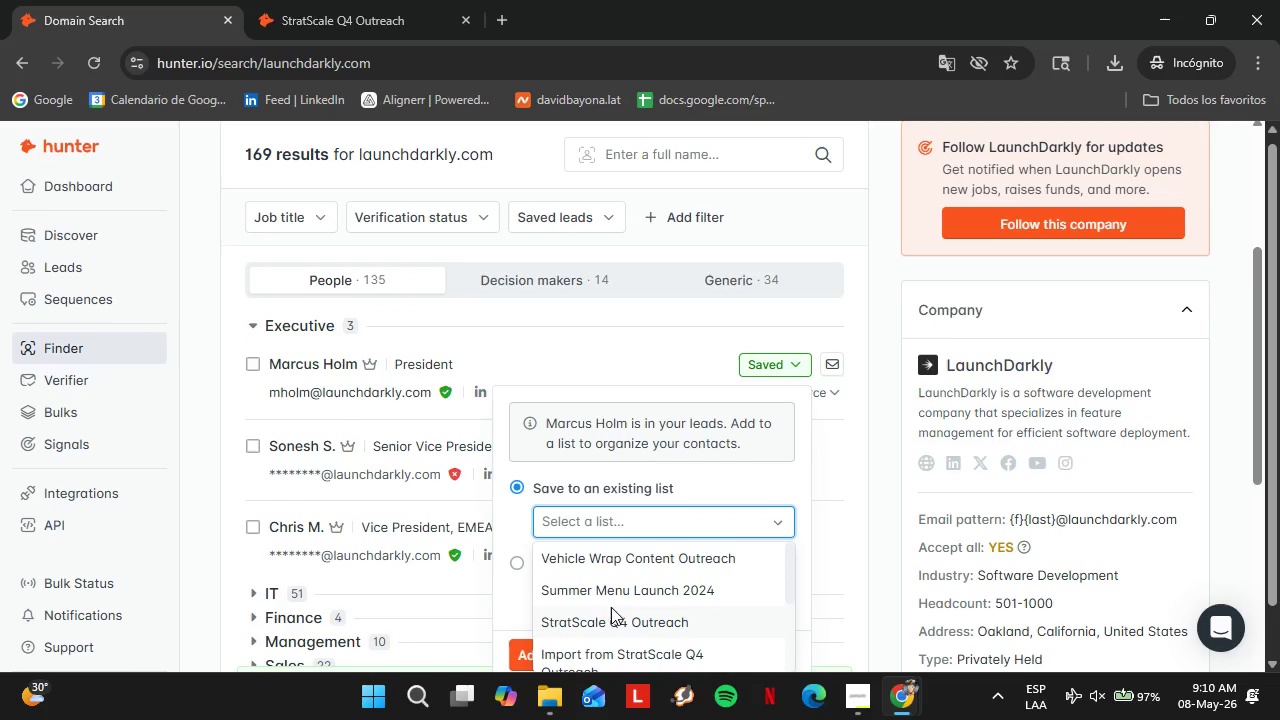 
left_click([606, 621])
 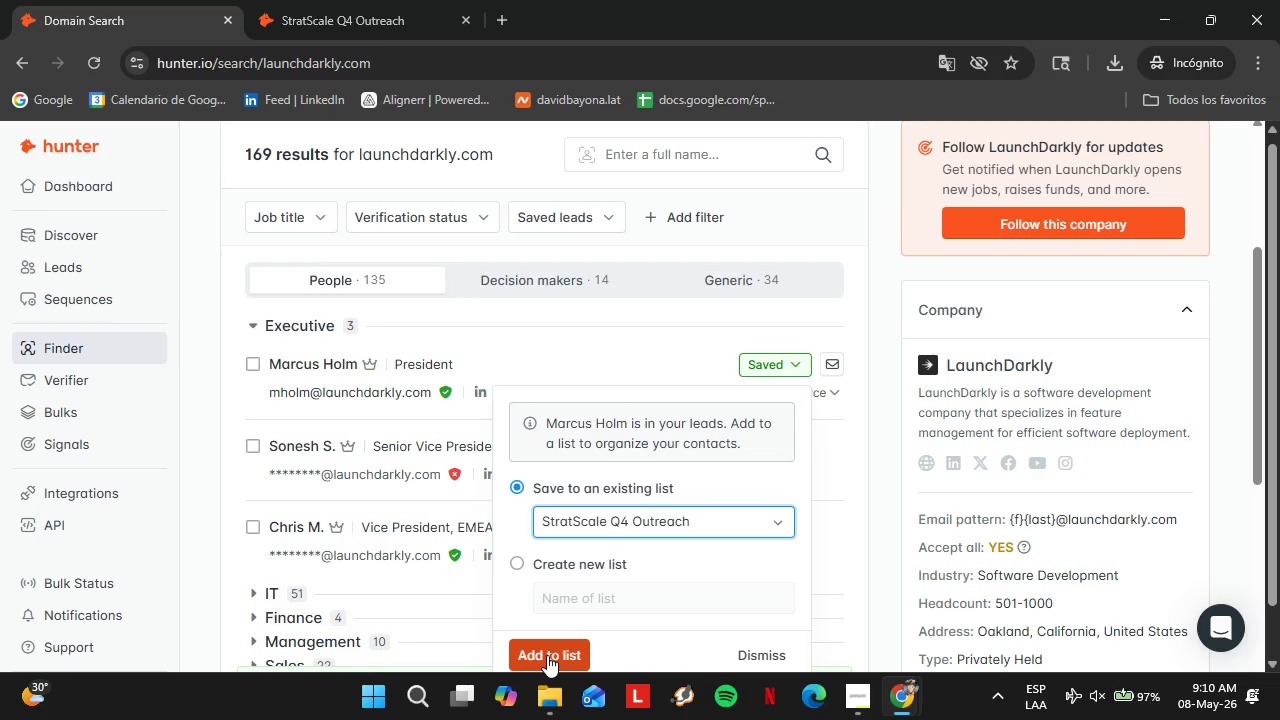 
left_click([547, 655])
 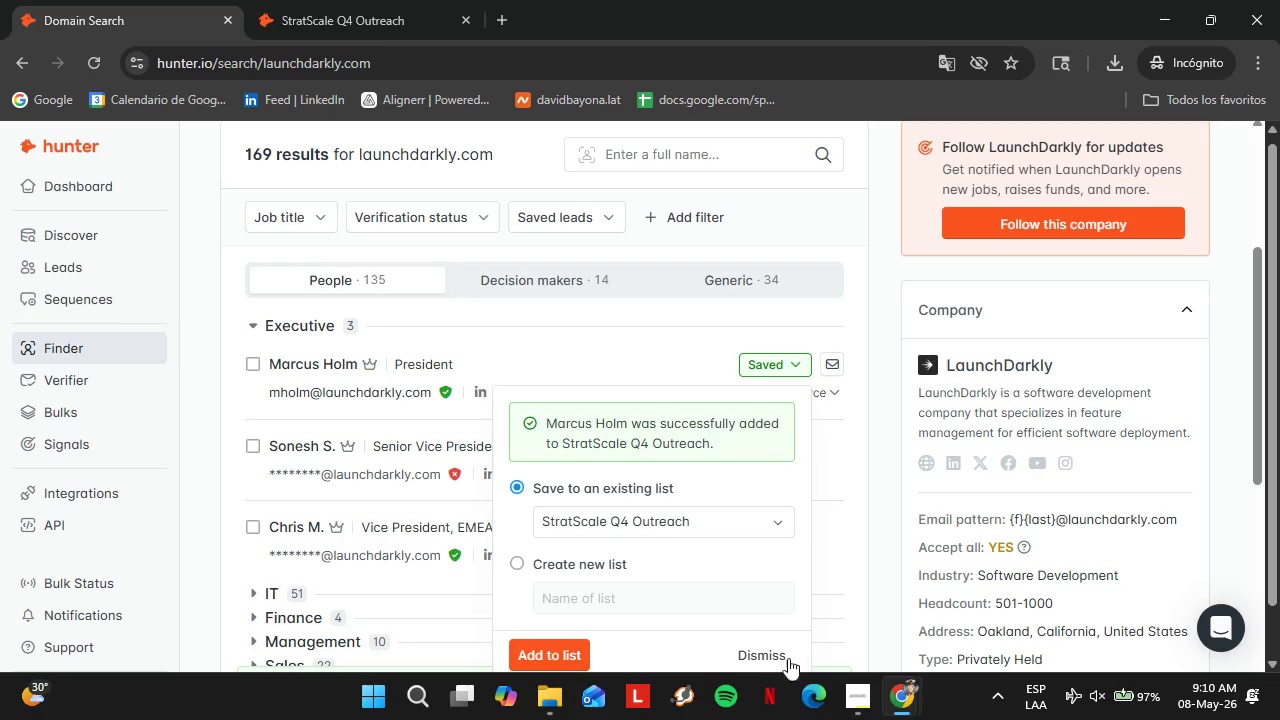 
left_click([755, 646])
 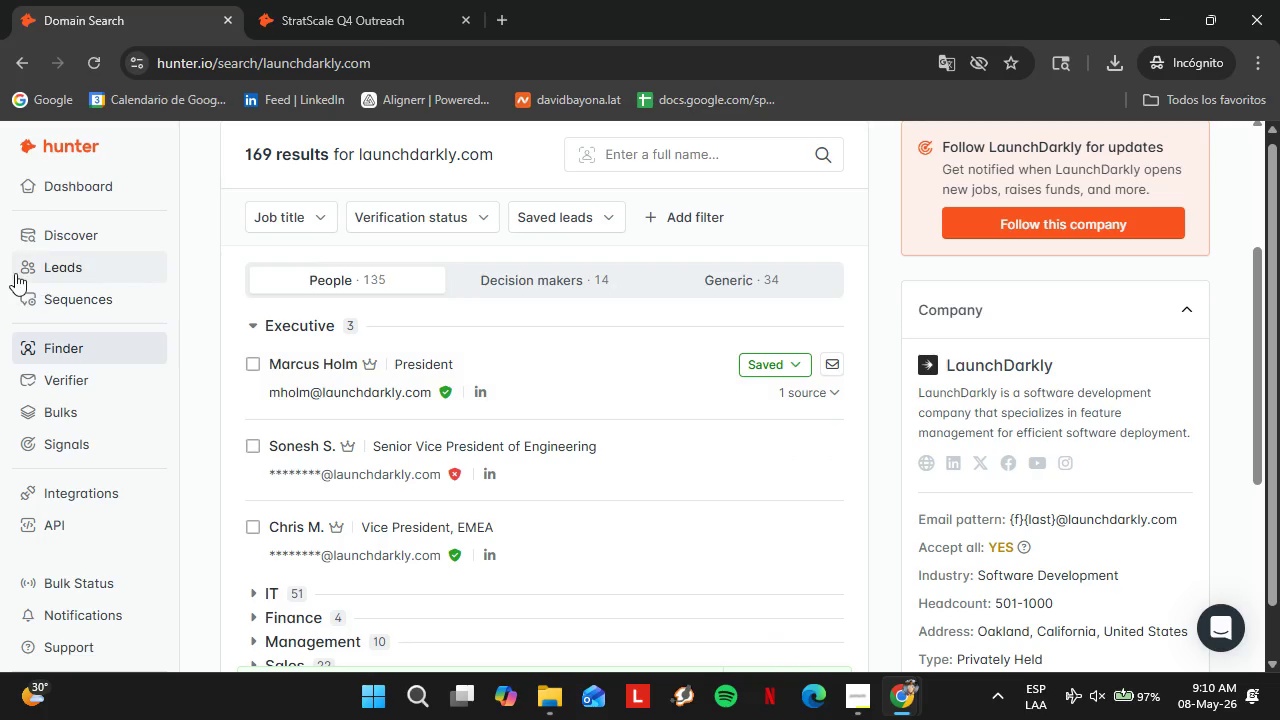 
left_click([61, 280])
 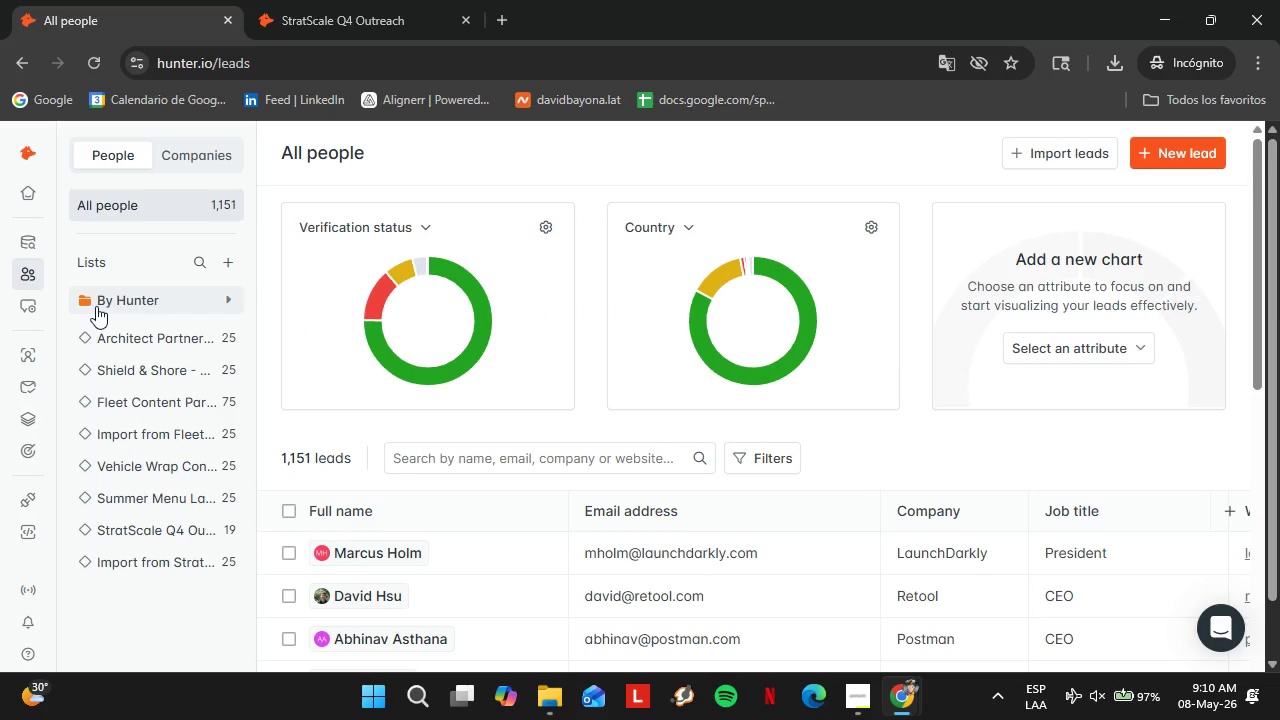 
wait(33.97)
 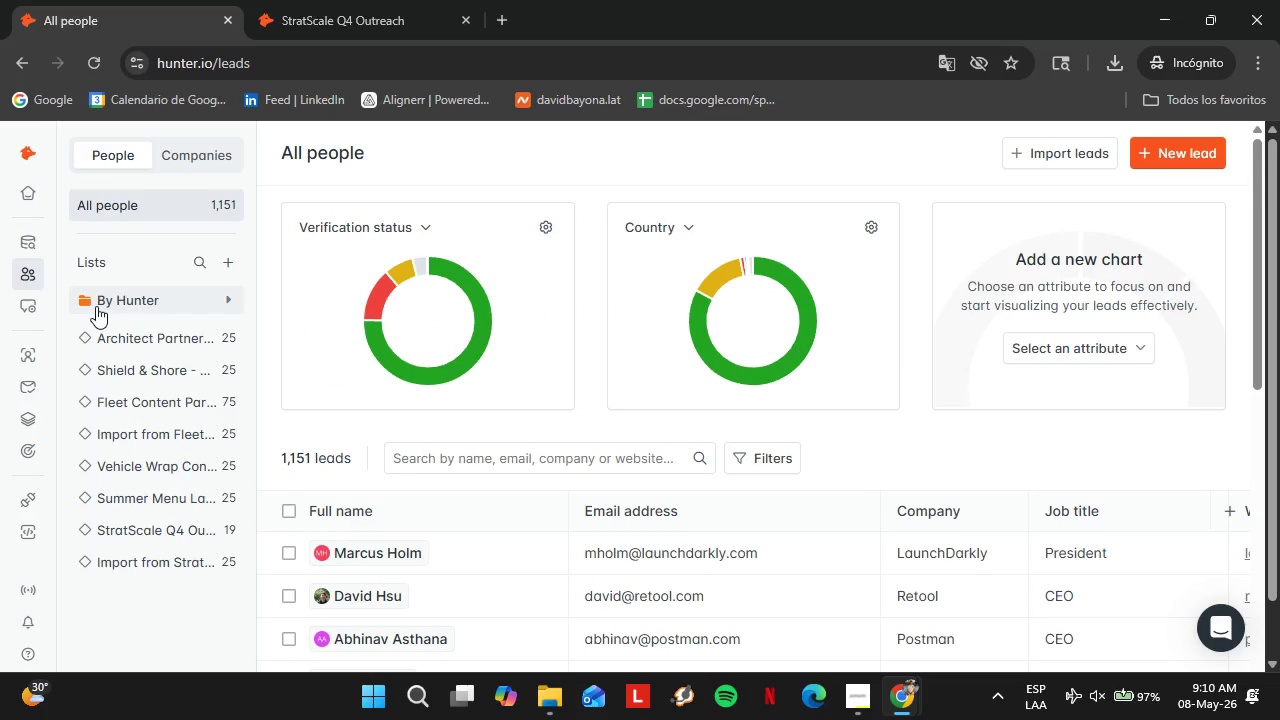 
left_click([189, 528])
 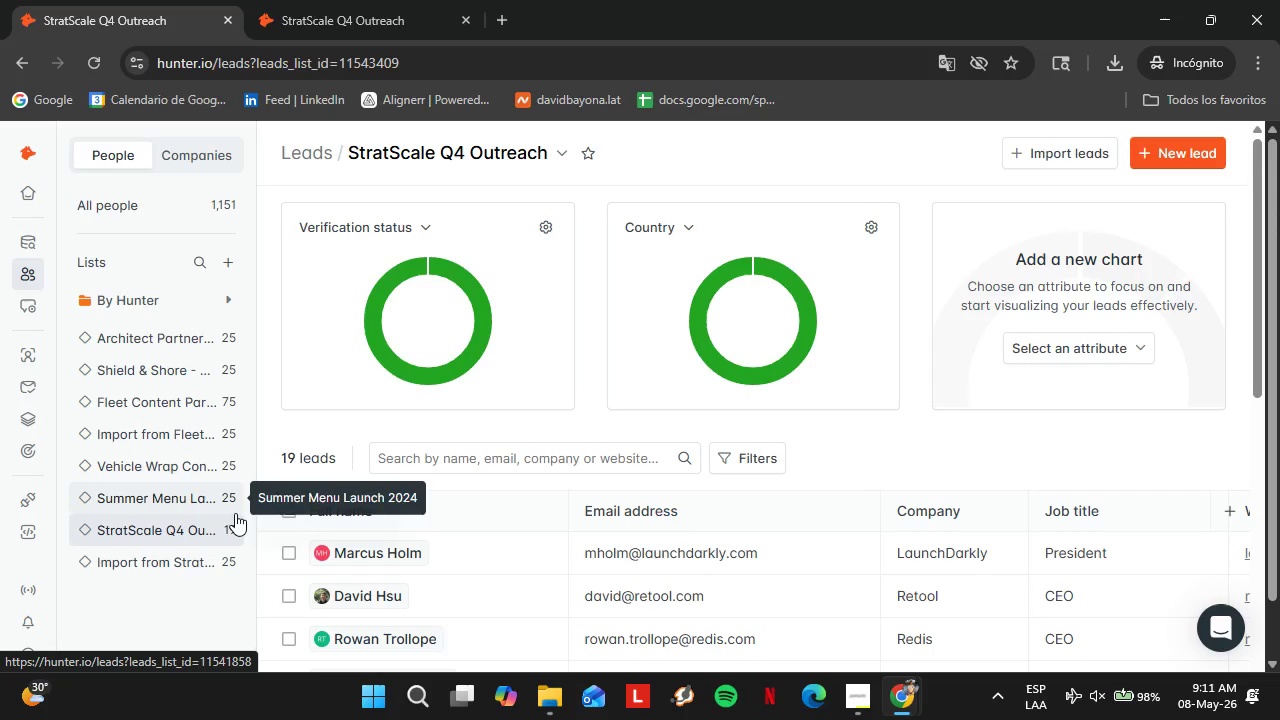 
wait(19.67)
 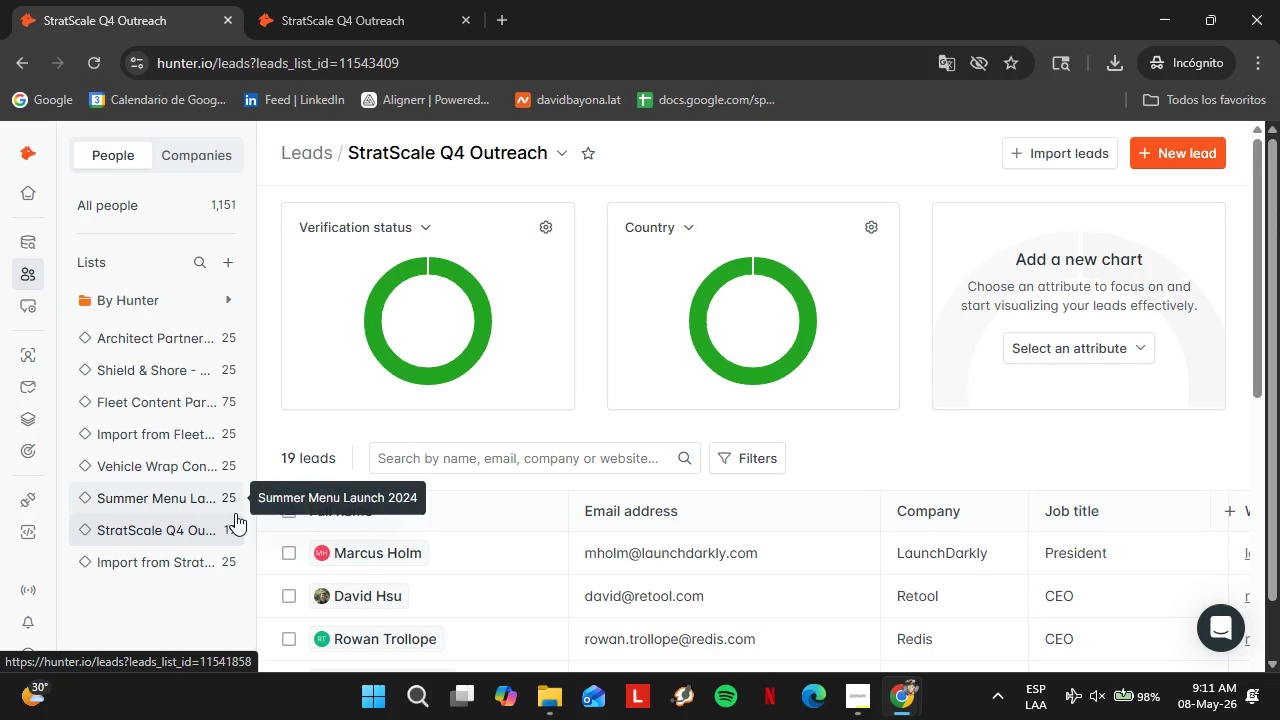 
scroll: coordinate [634, 490], scroll_direction: down, amount: 4.0
 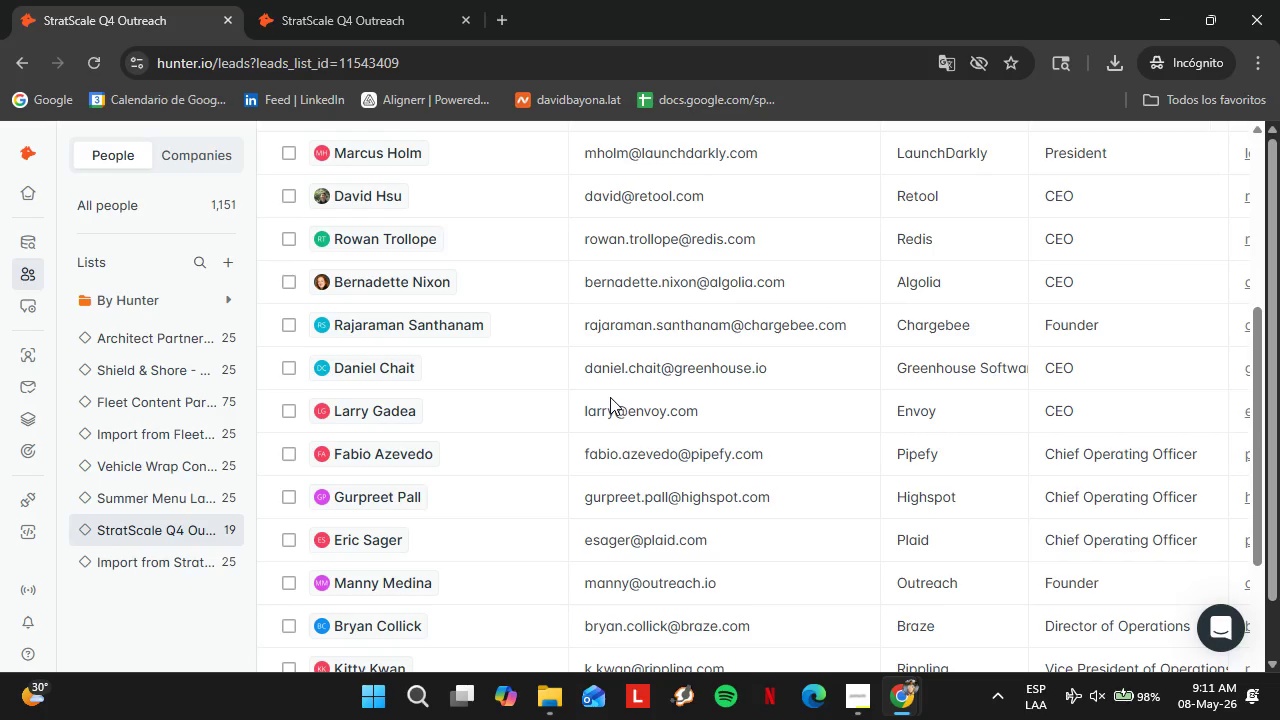 
wait(27.75)
 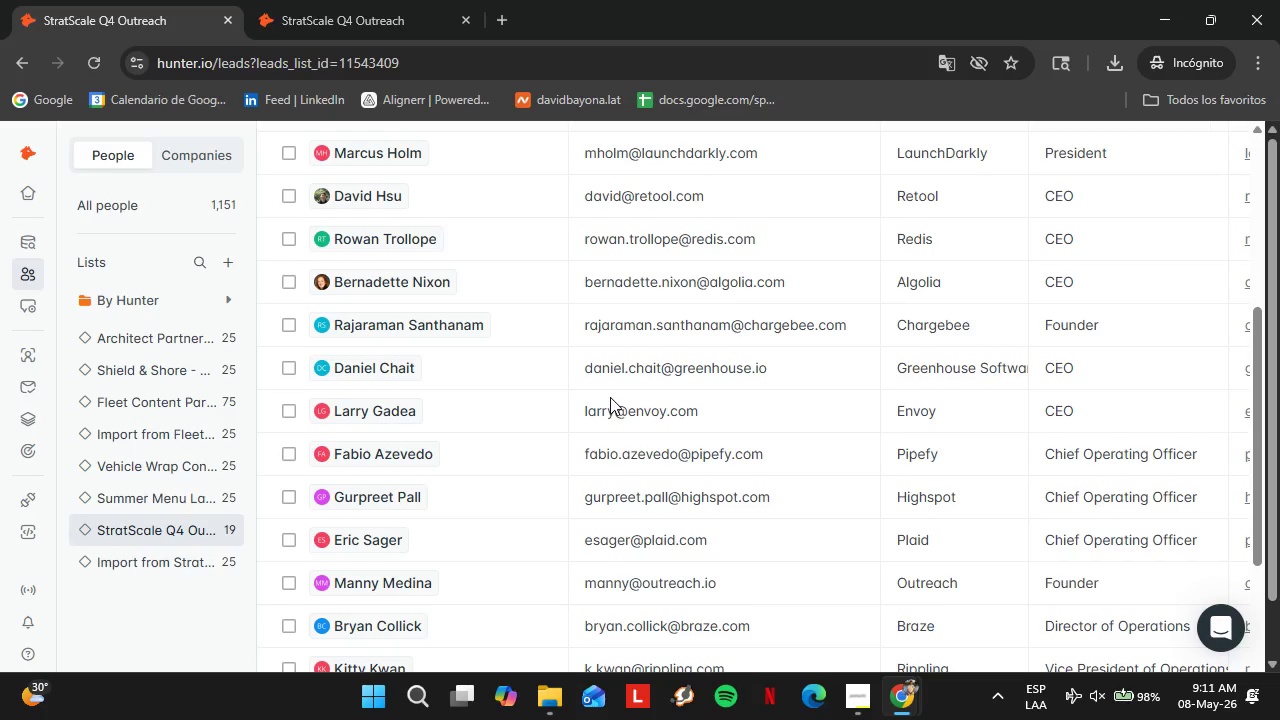 
scroll: coordinate [862, 331], scroll_direction: up, amount: 3.0
 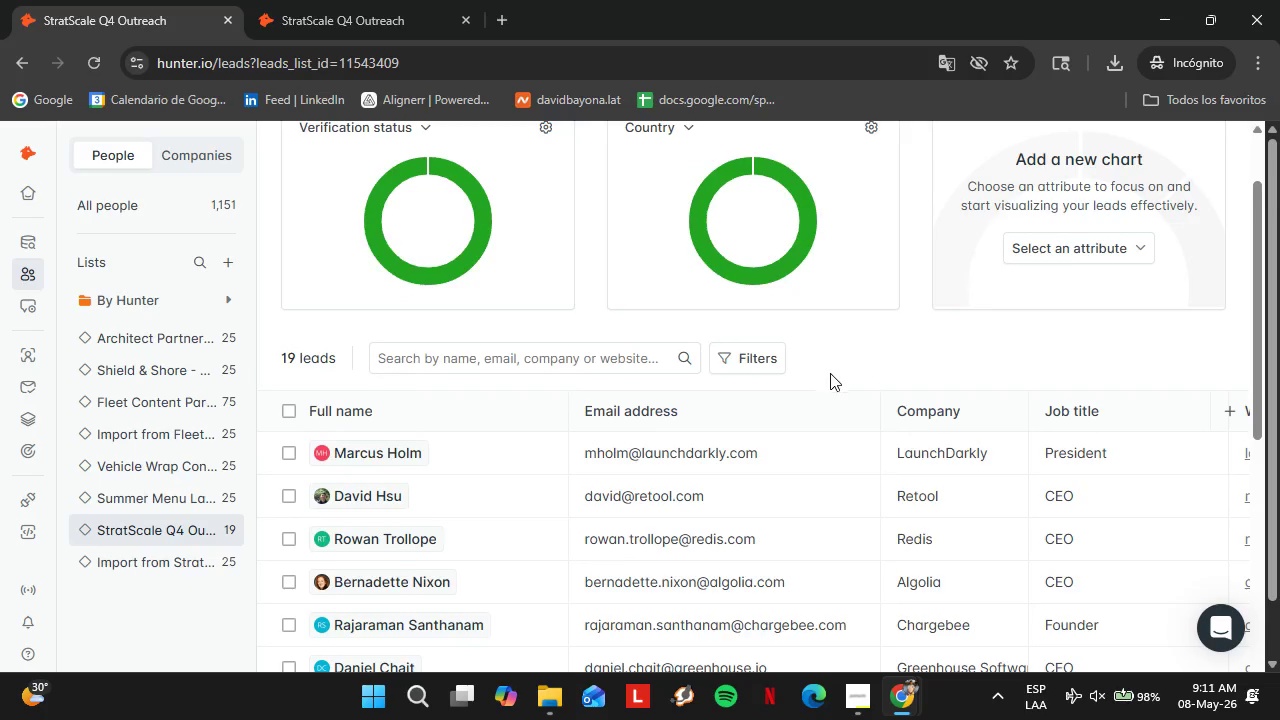 
scroll: coordinate [655, 455], scroll_direction: down, amount: 9.0
 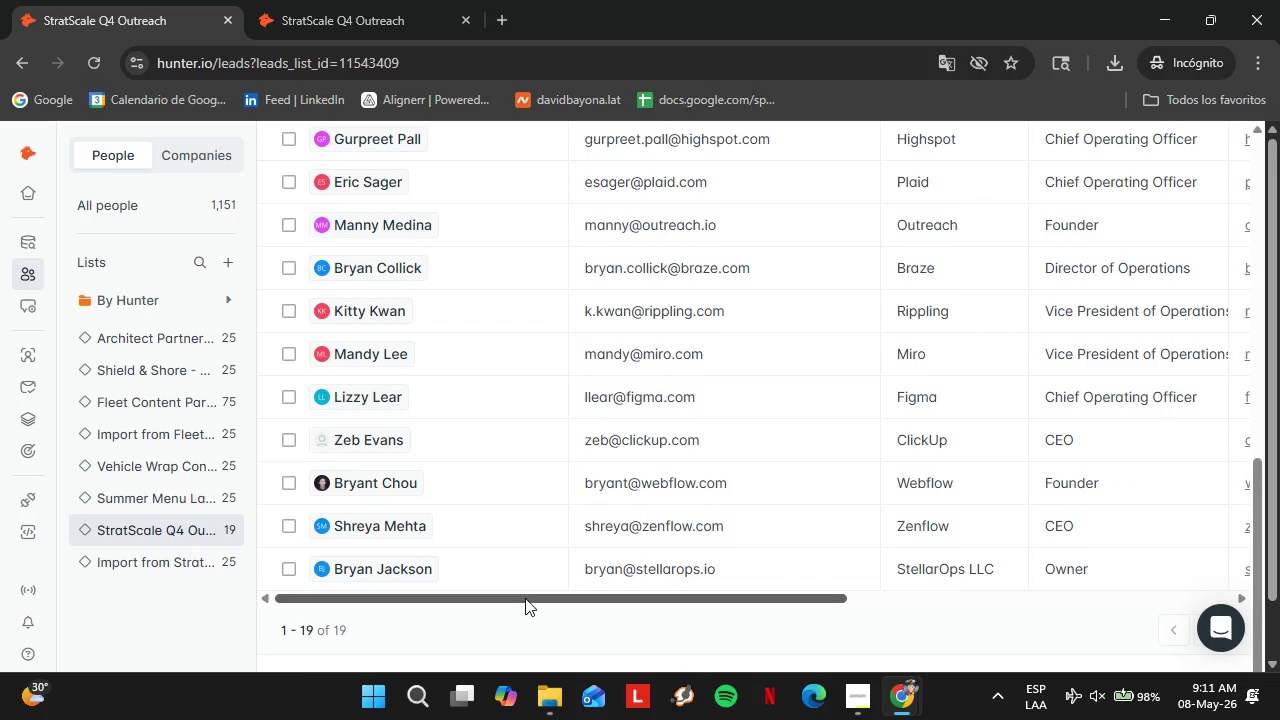 
left_click_drag(start_coordinate=[526, 598], to_coordinate=[895, 590])
 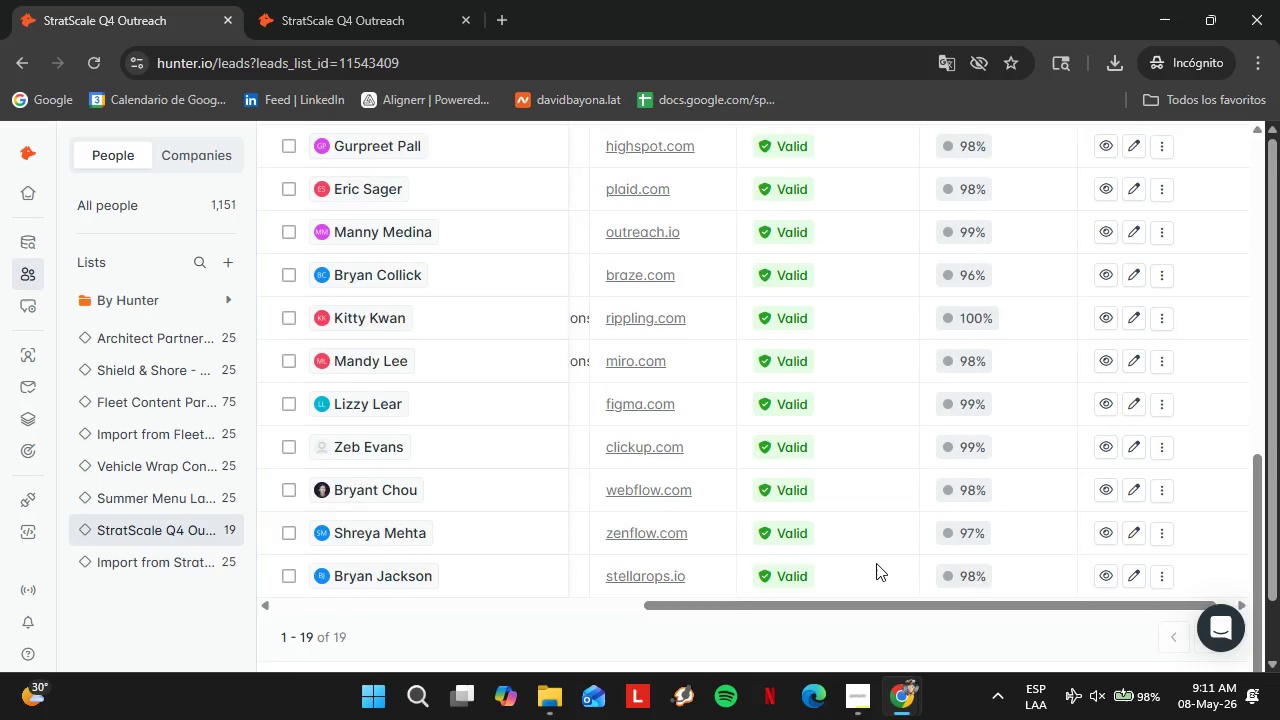 
scroll: coordinate [876, 563], scroll_direction: up, amount: 5.0
 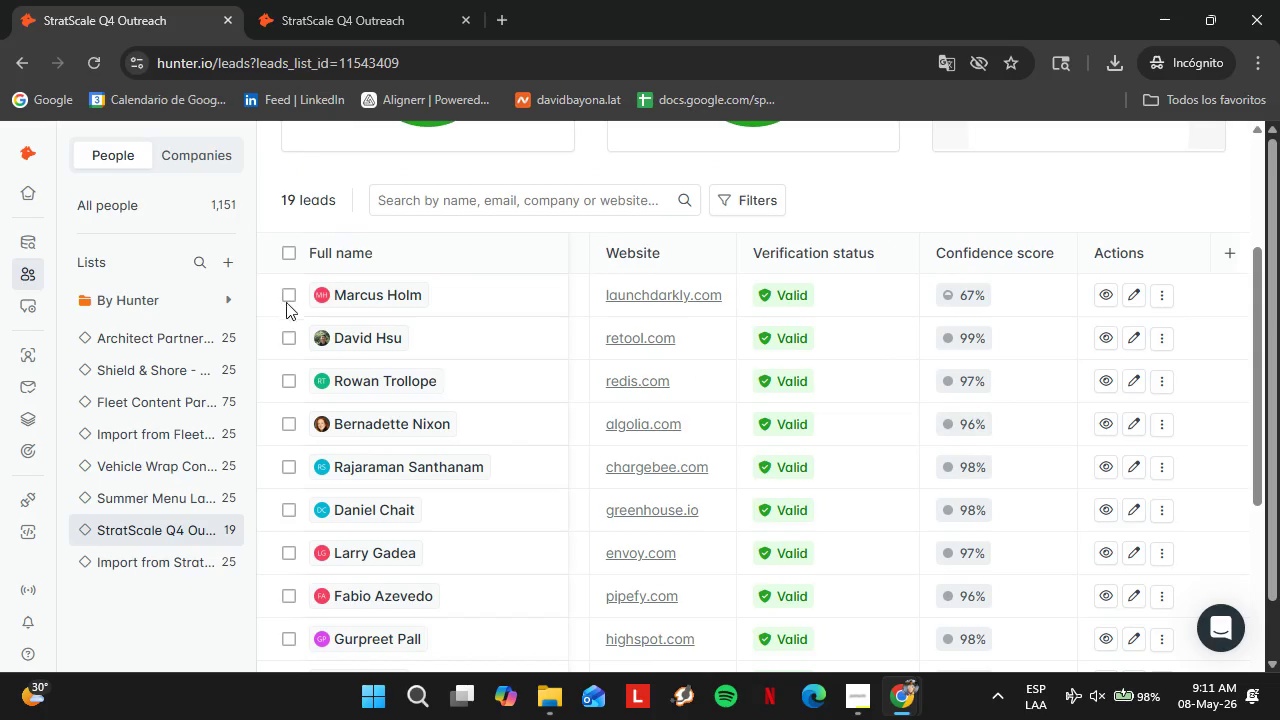 
left_click([292, 303])
 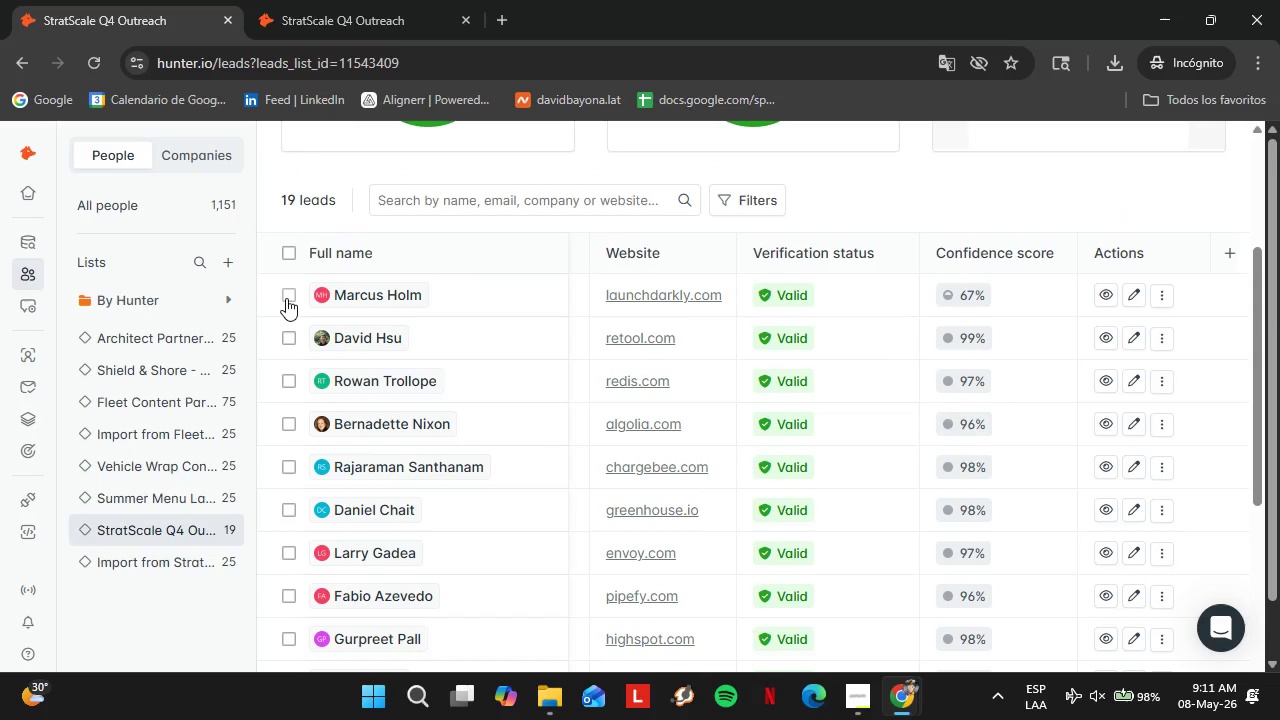 
left_click([286, 298])
 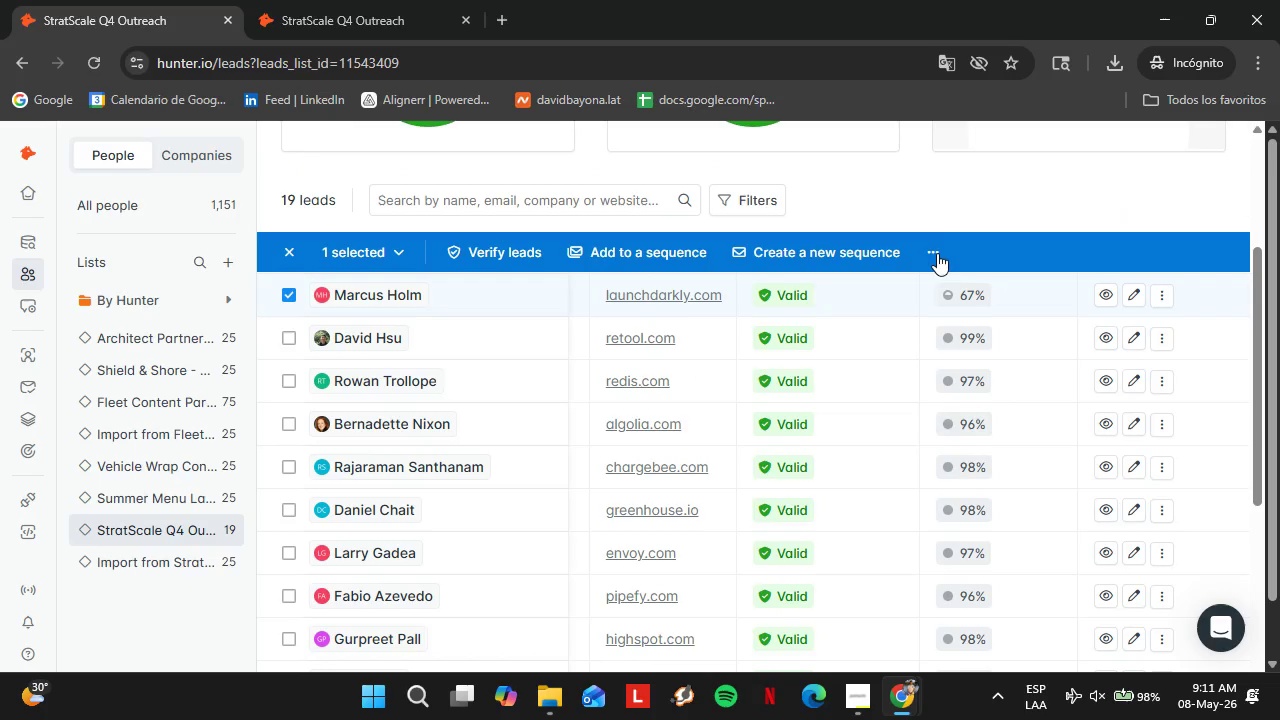 
left_click([935, 252])
 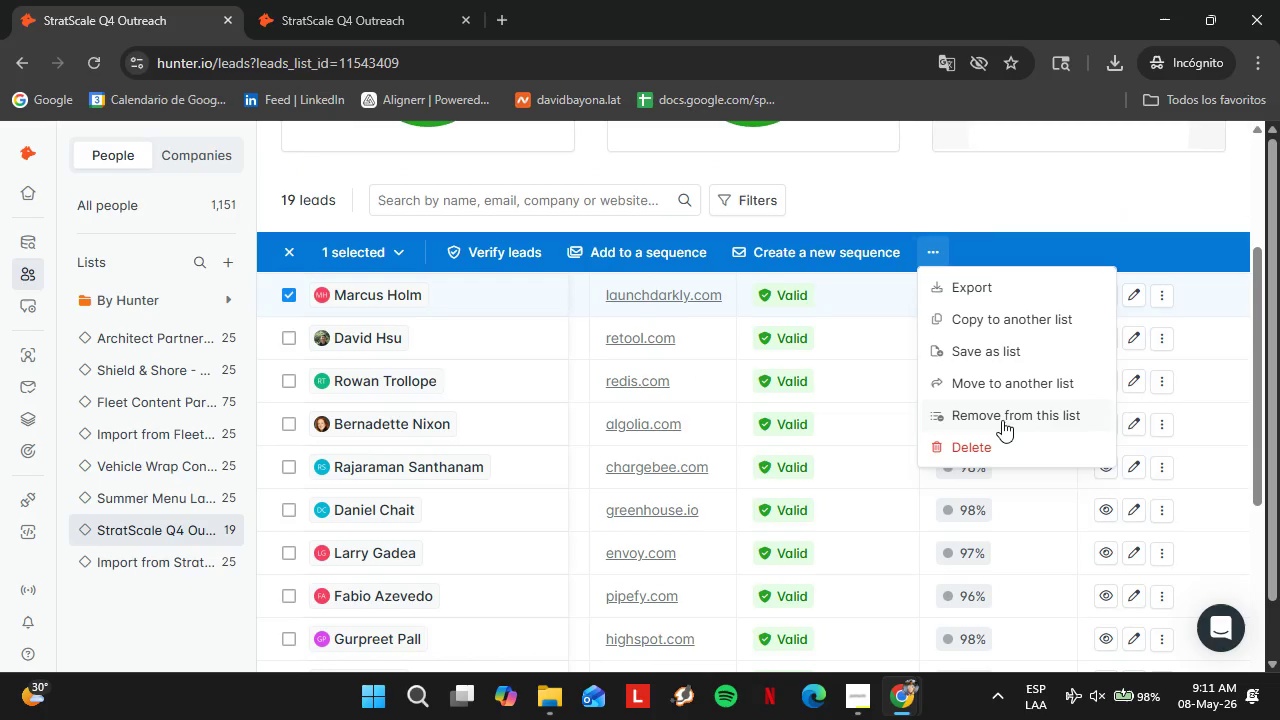 
left_click([1002, 420])
 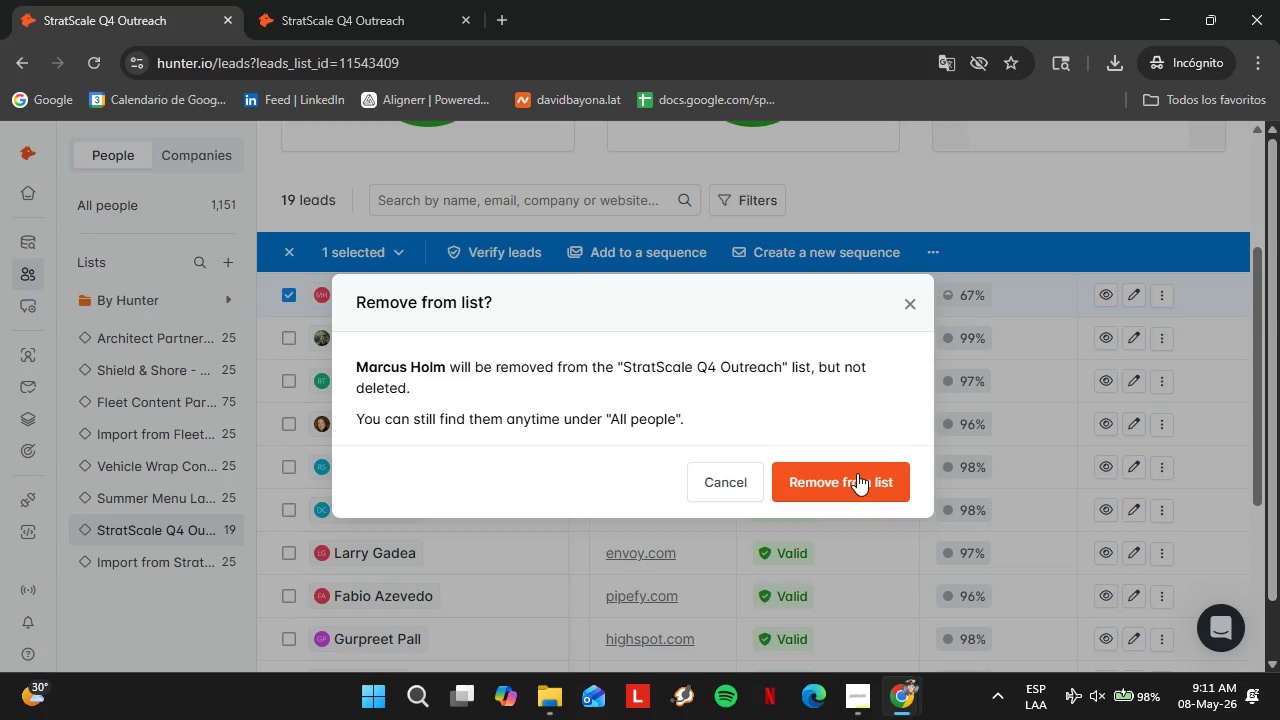 
left_click([857, 473])
 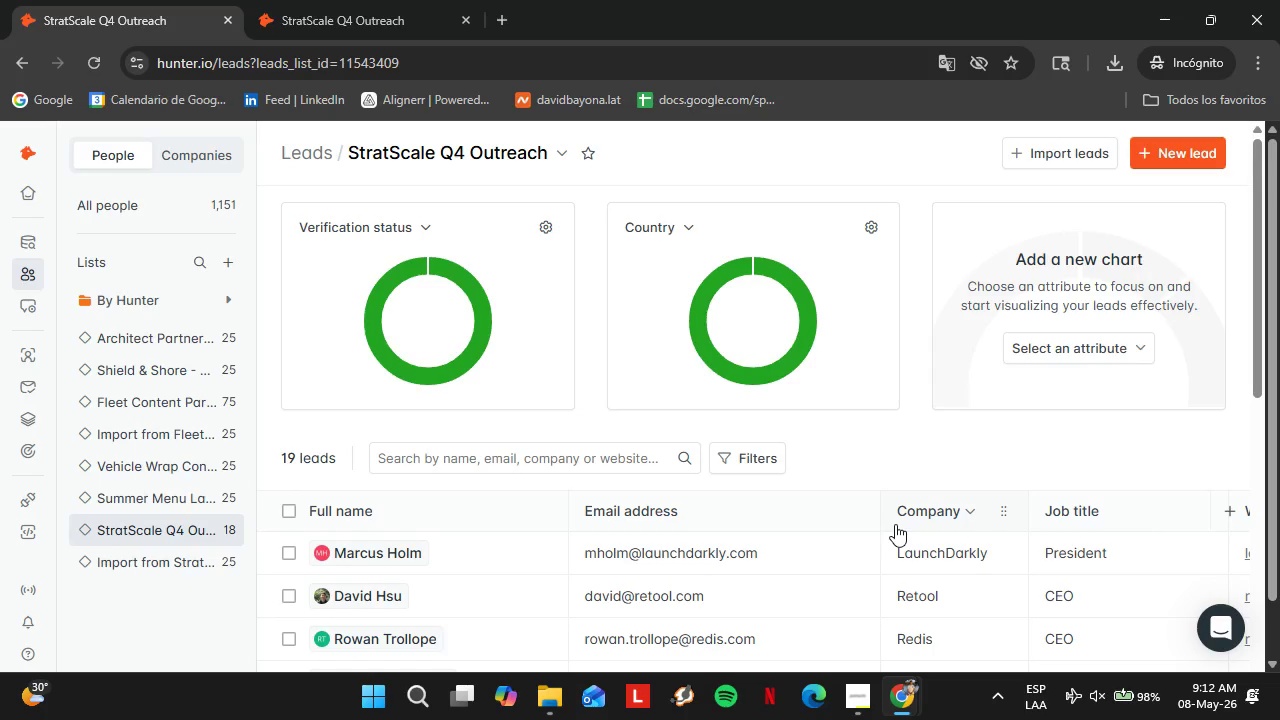 
wait(22.42)
 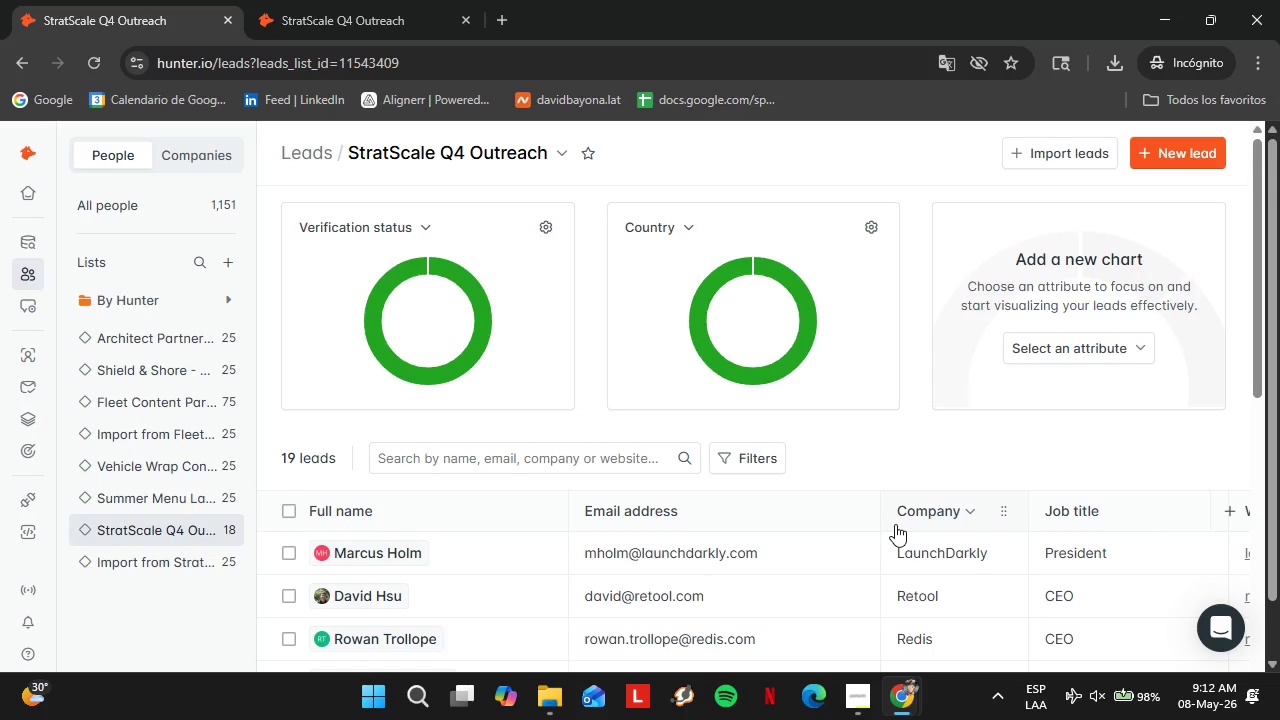 
left_click([34, 347])
 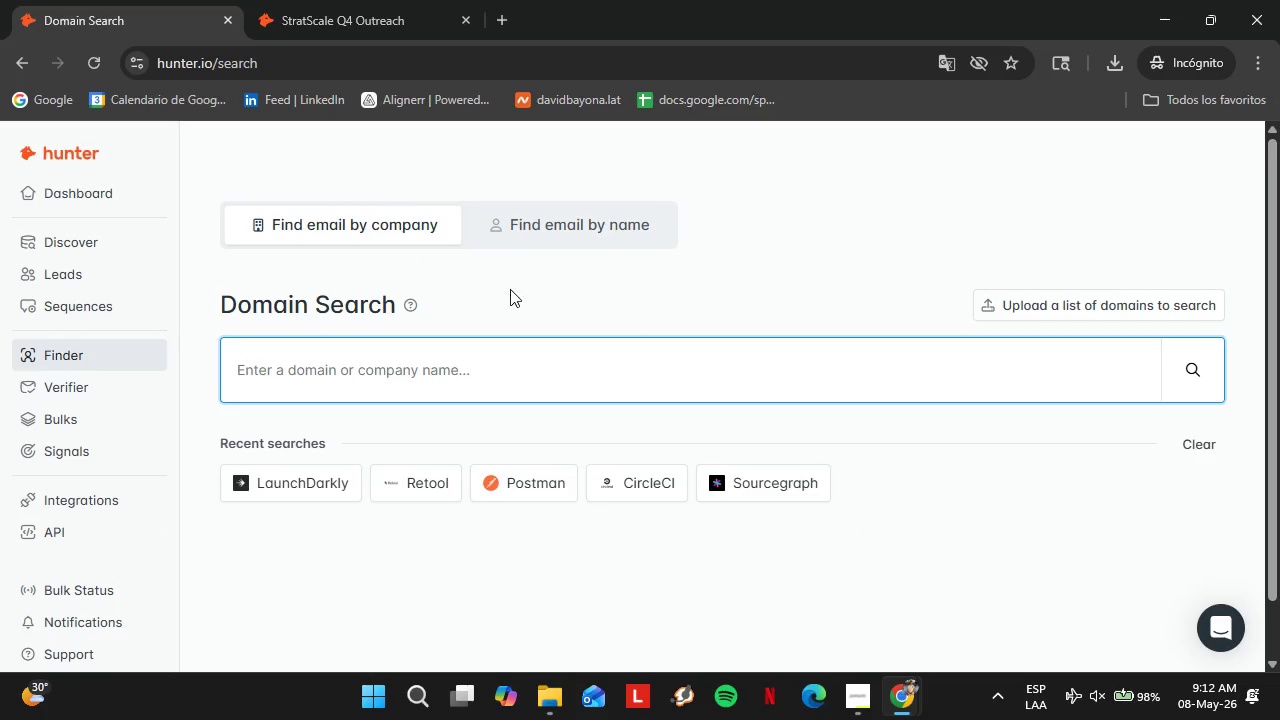 
wait(5.25)
 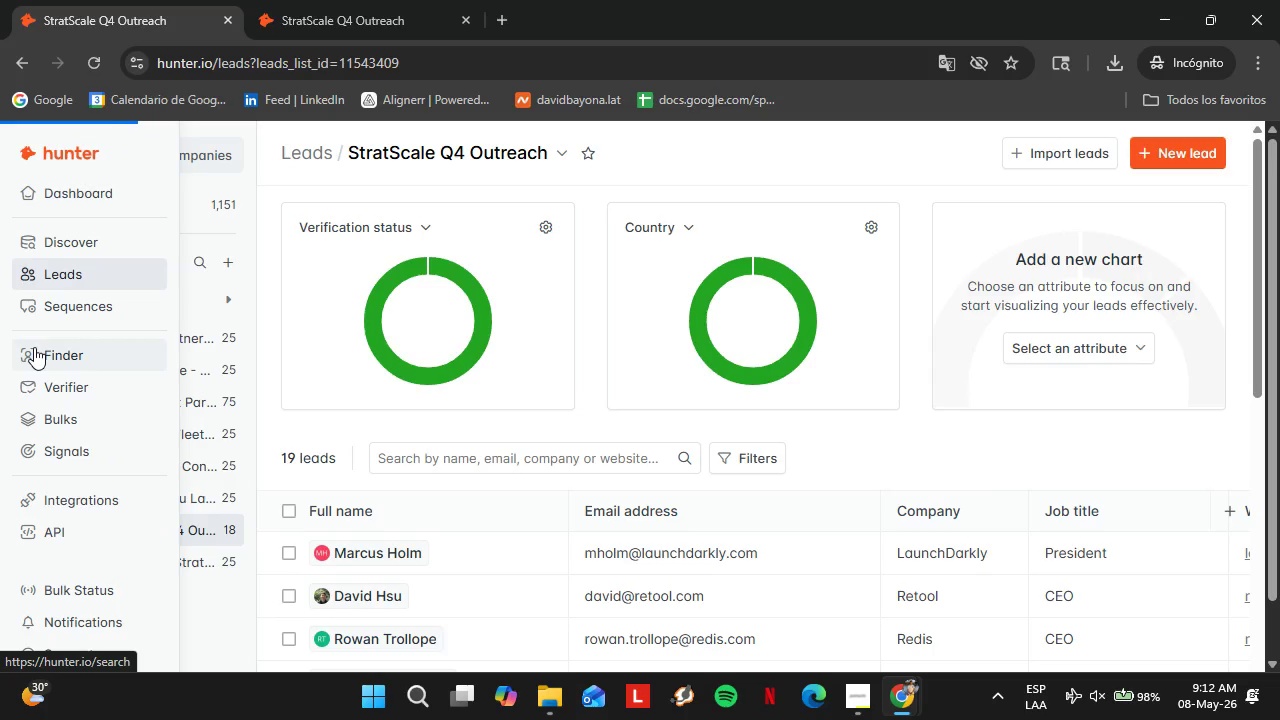 
type(inmoment.com)
 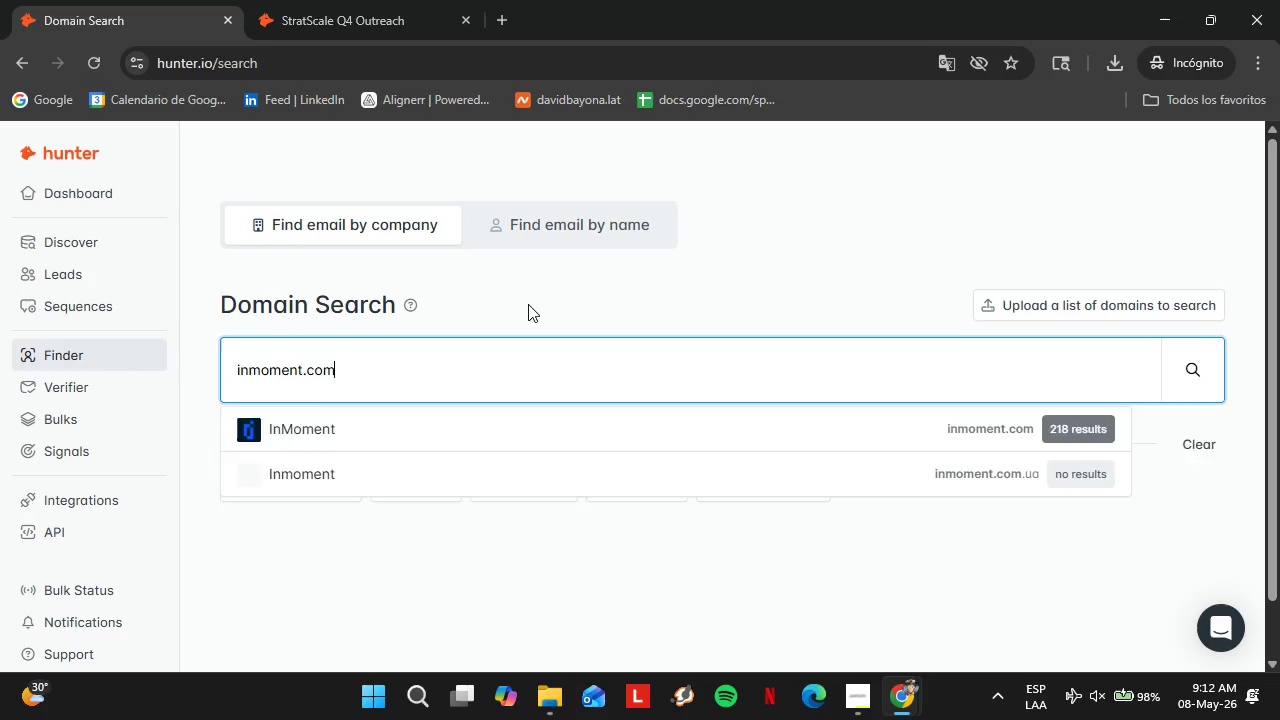 
key(Enter)
 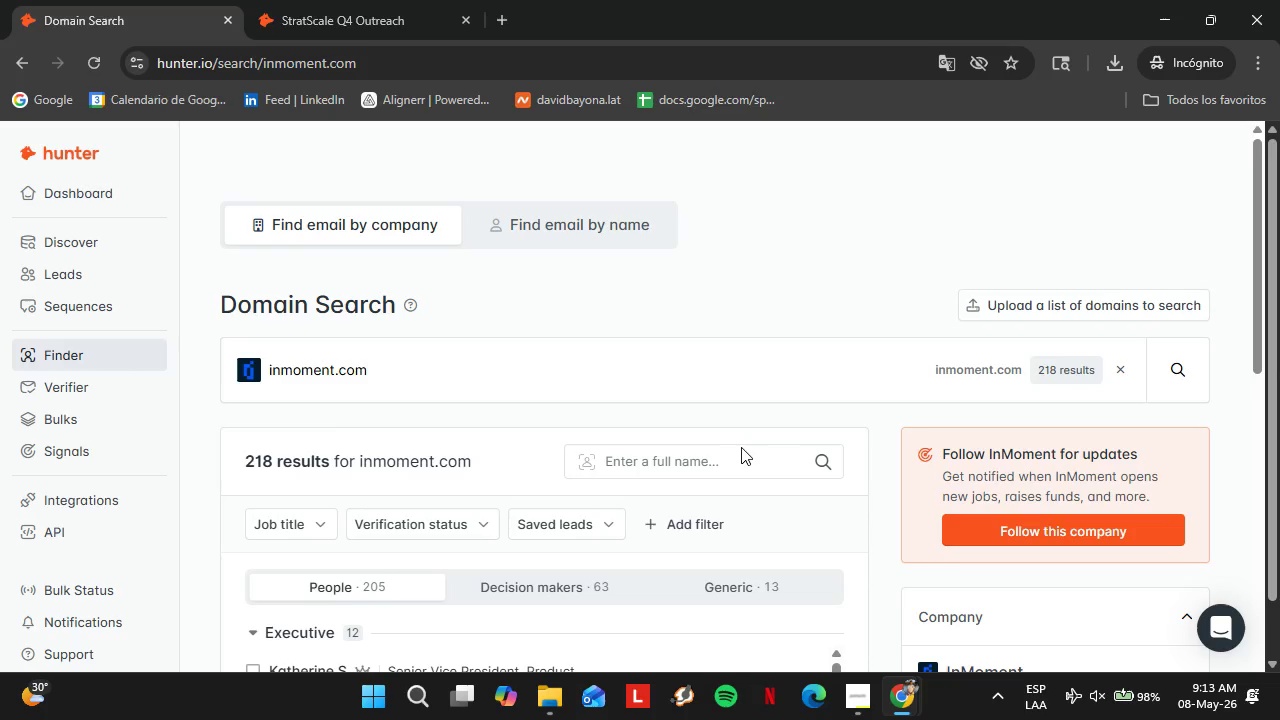 
wait(63.3)
 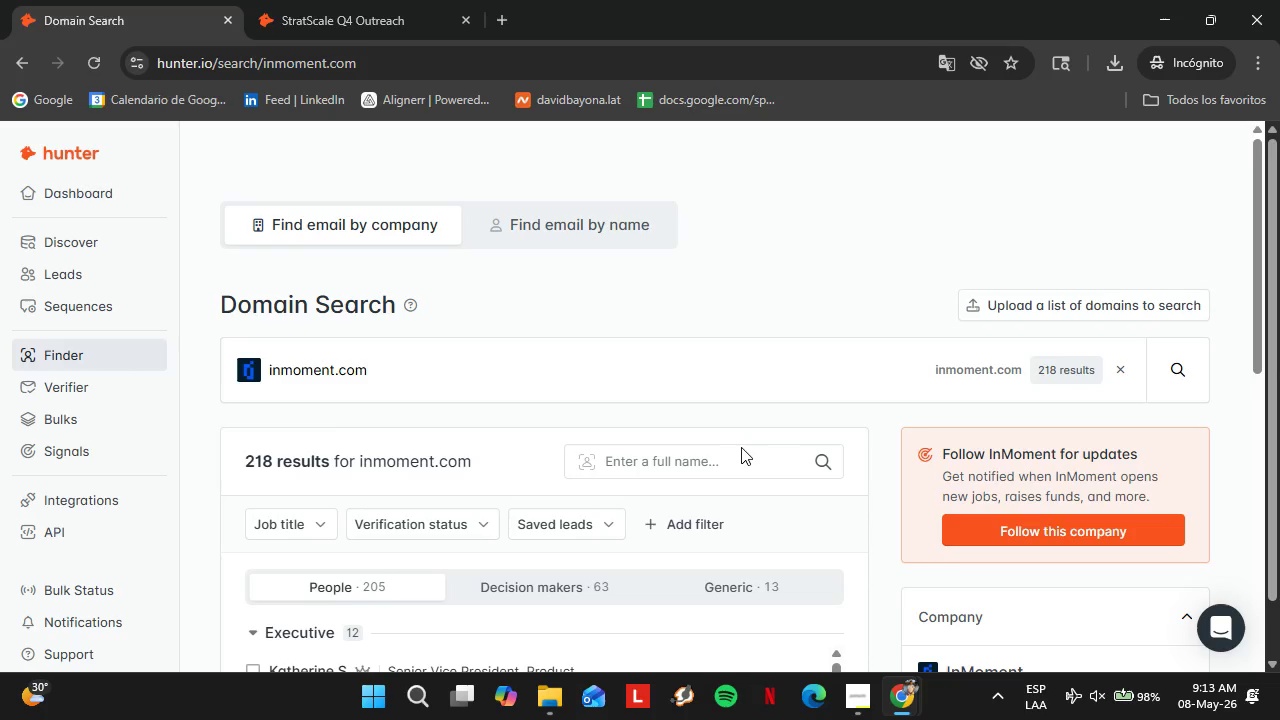 
scroll: coordinate [399, 486], scroll_direction: down, amount: 5.0
 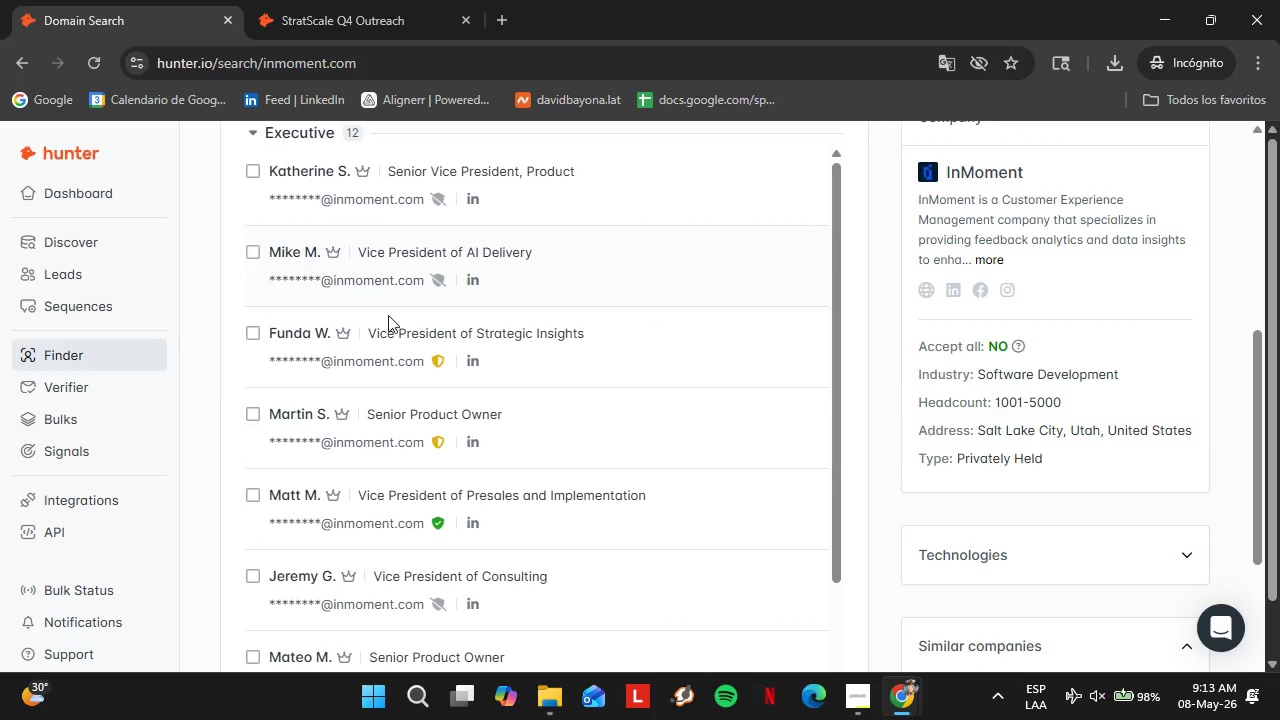 
scroll: coordinate [391, 316], scroll_direction: up, amount: 1.0
 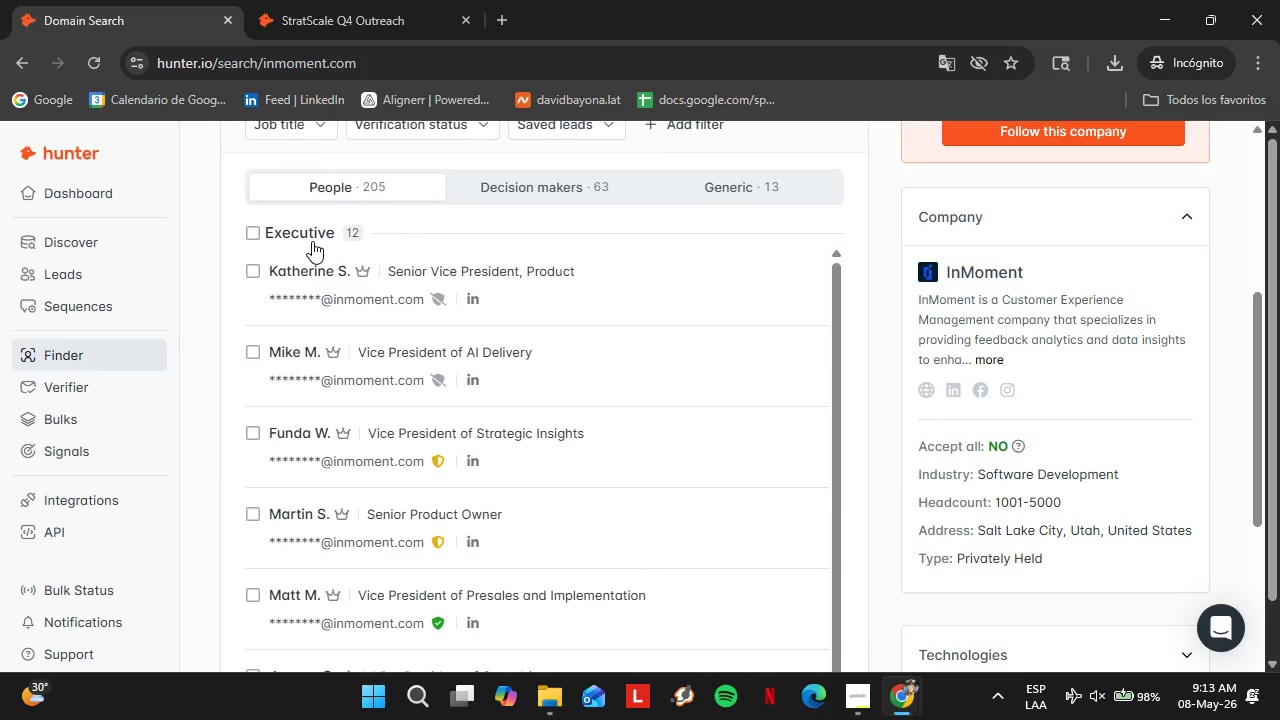 
left_click([312, 241])
 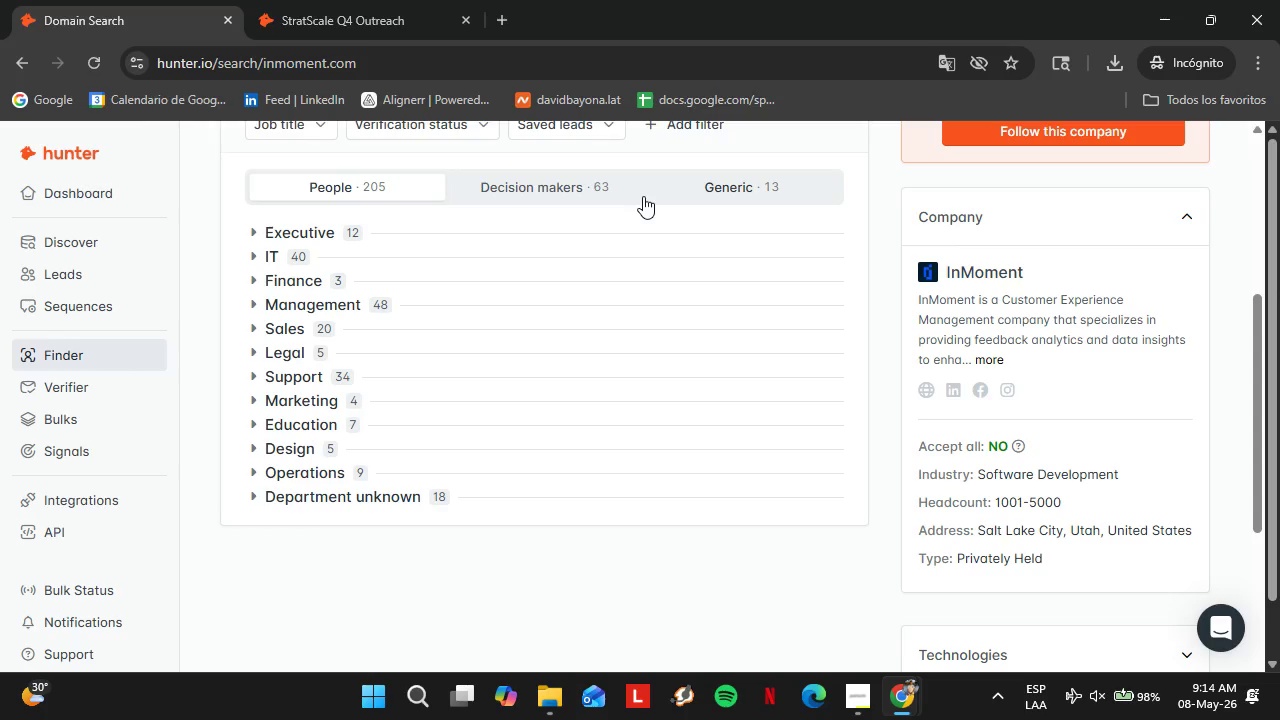 
wait(29.67)
 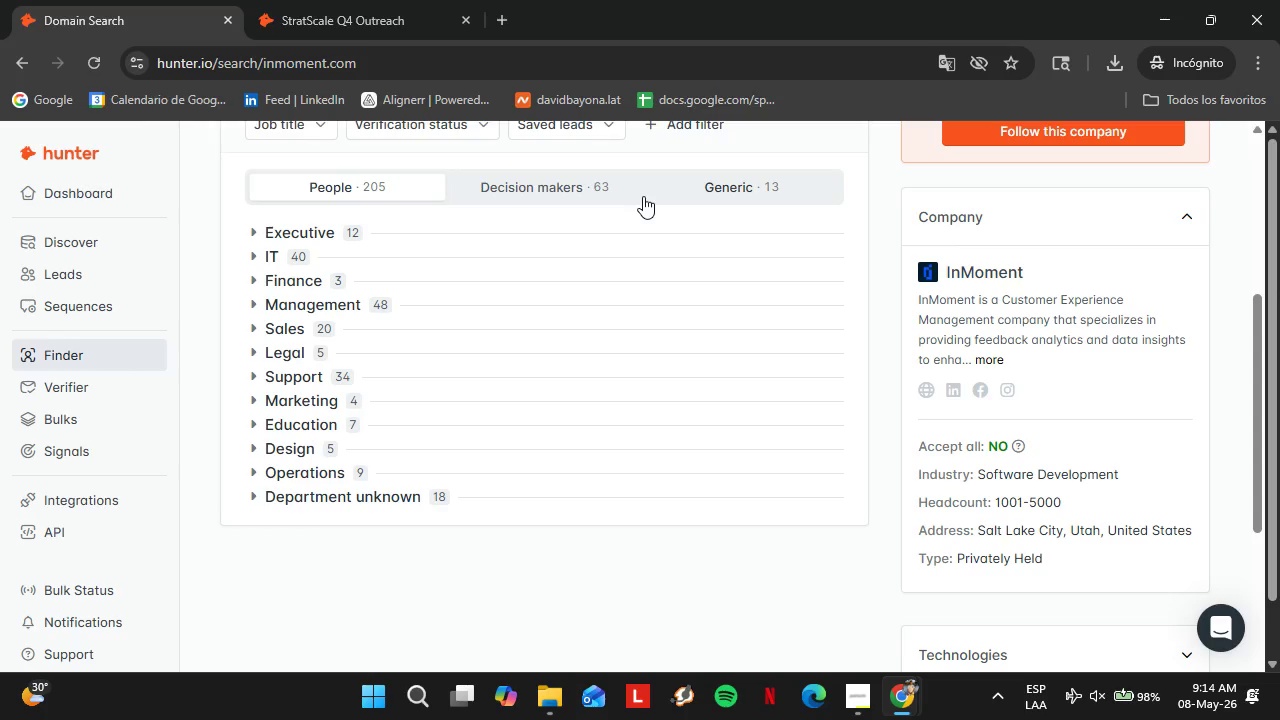 
scroll: coordinate [440, 267], scroll_direction: up, amount: 2.0
 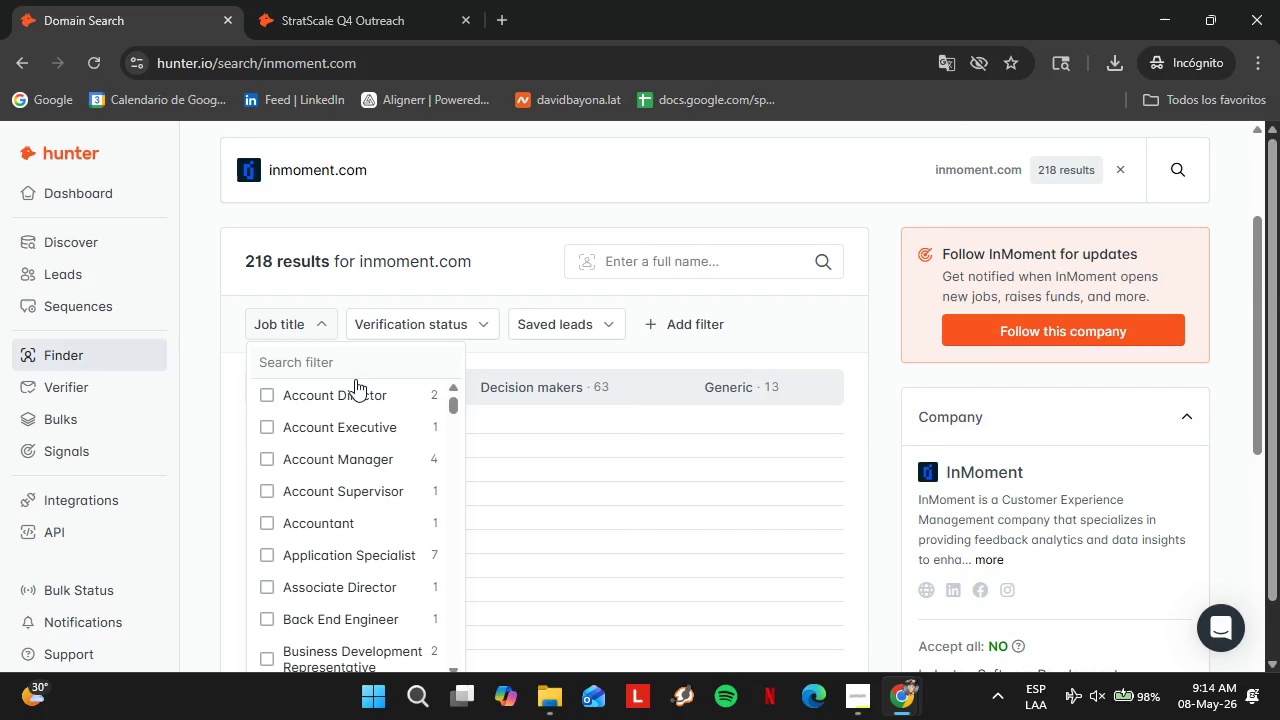 
double_click([348, 375])
 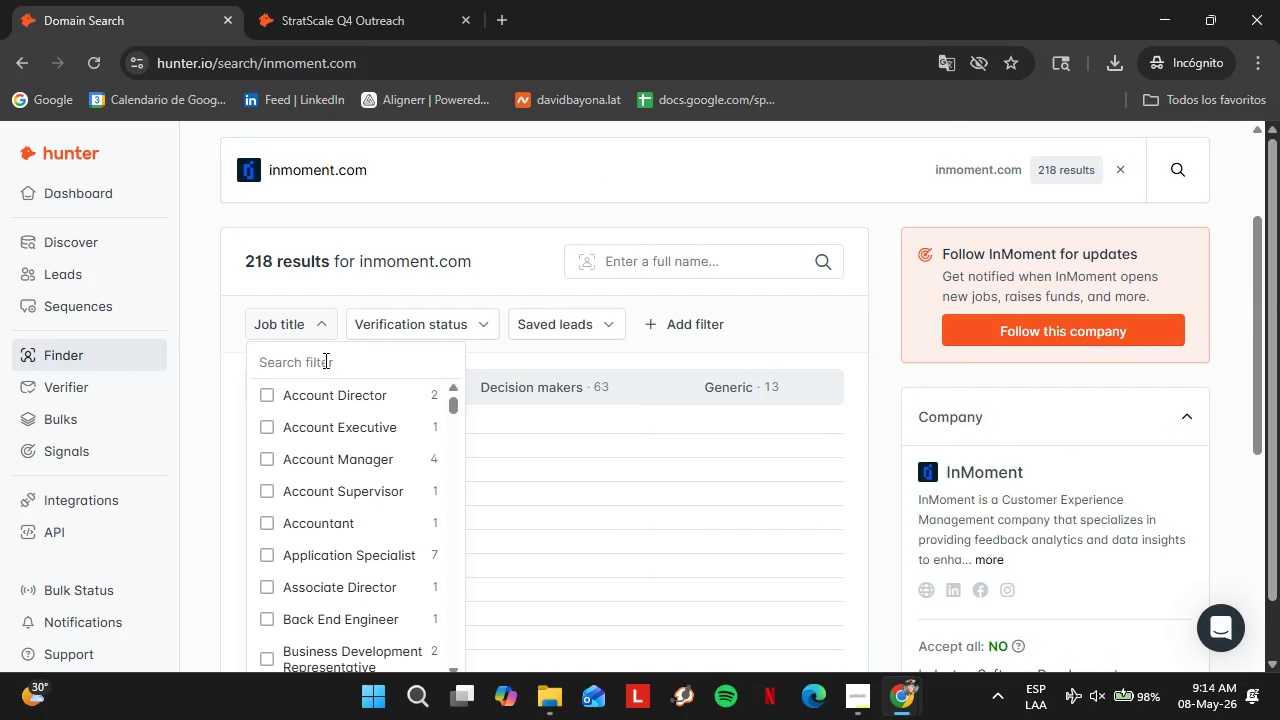 
type(coo)
key(Backspace)
key(Backspace)
key(Backspace)
key(Backspace)
type(ope)
key(Backspace)
key(Backspace)
key(Backspace)
key(Backspace)
type(founchie)
 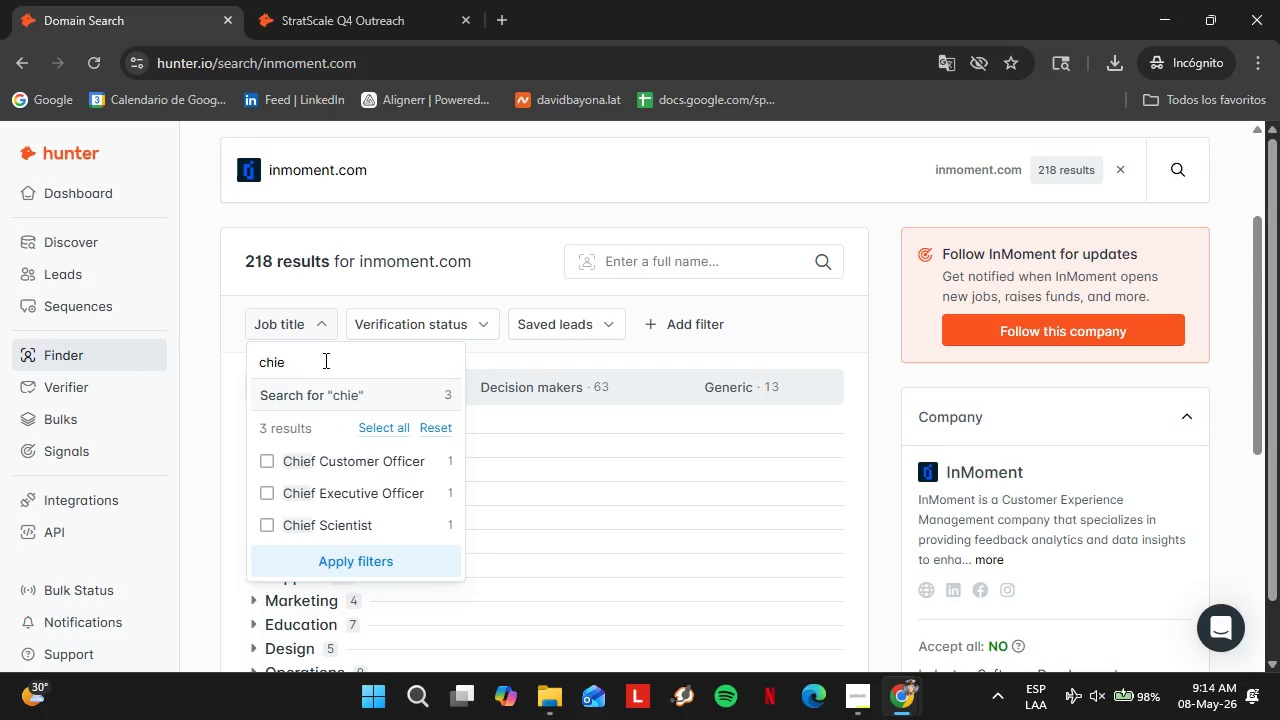 
left_click([267, 499])
 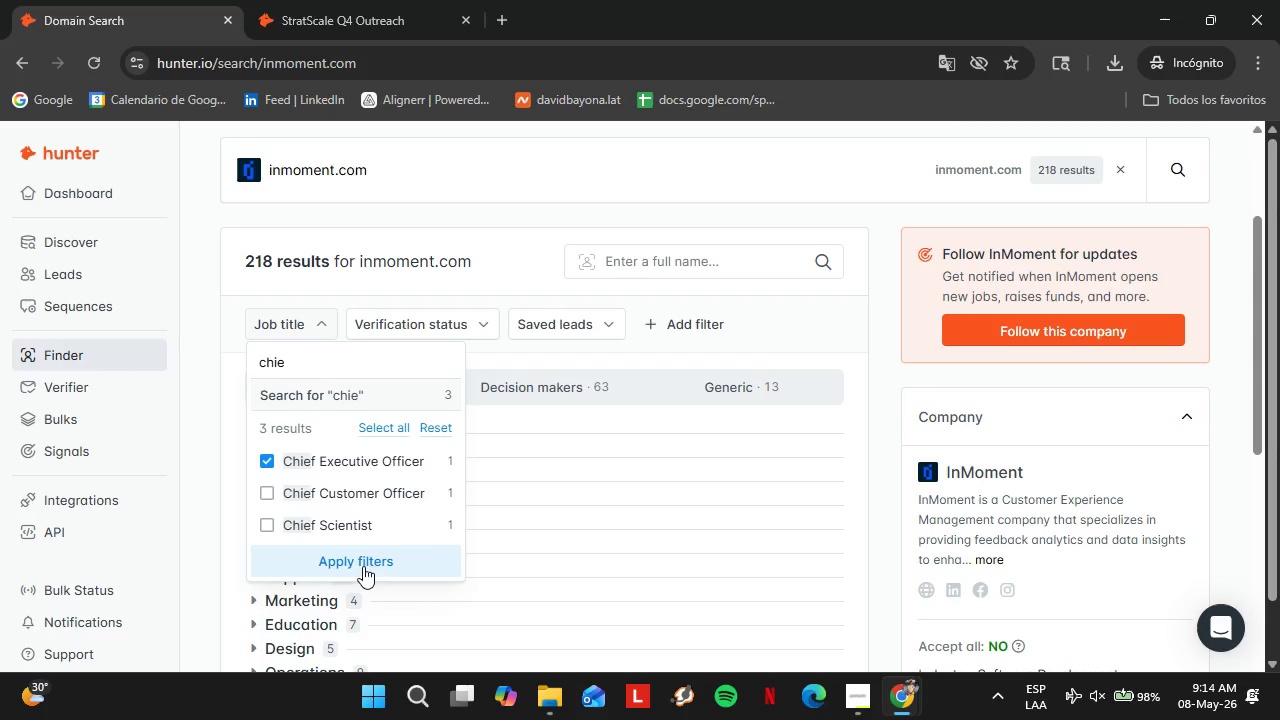 
left_click([360, 564])
 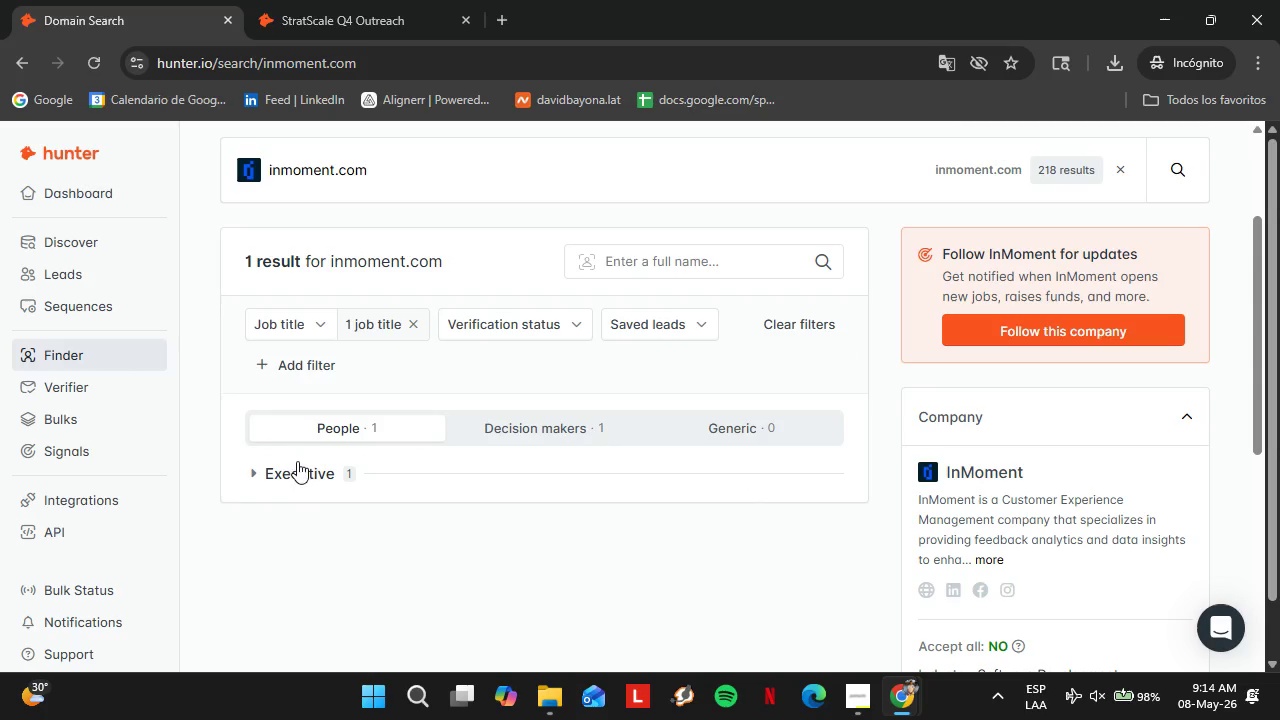 
left_click([304, 482])
 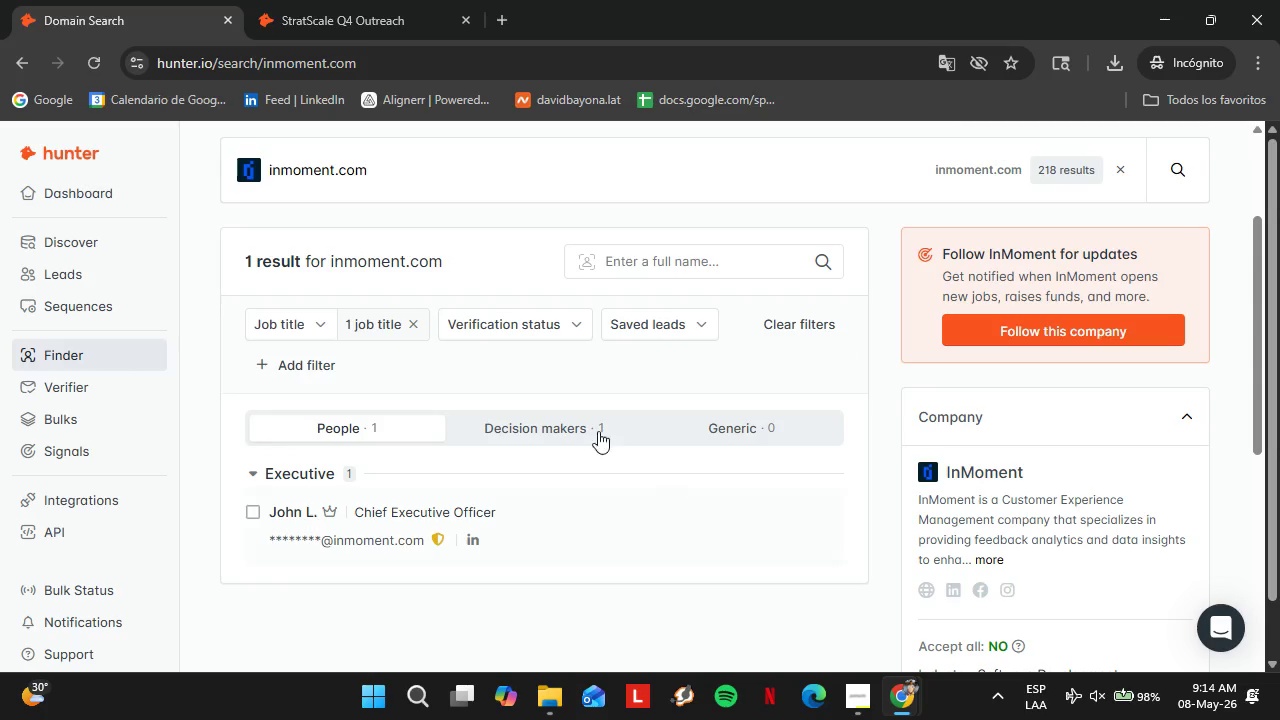 
scroll: coordinate [446, 356], scroll_direction: up, amount: 2.0
 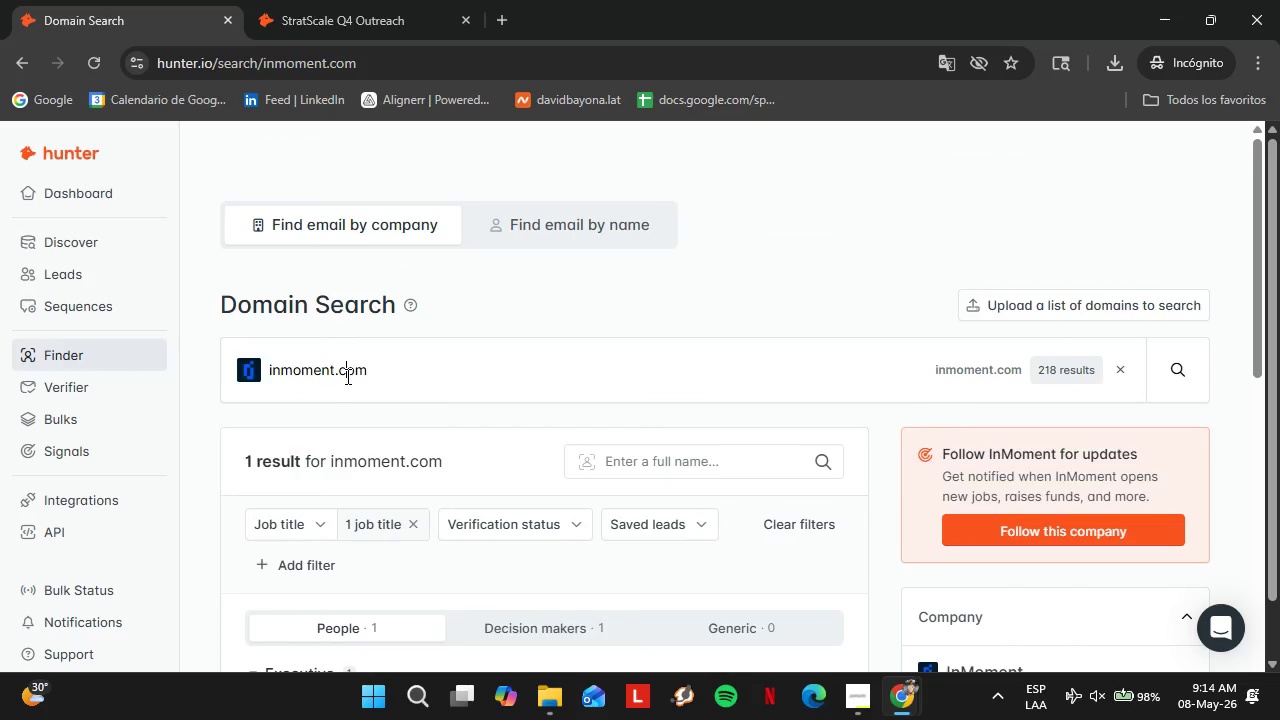 
double_click([346, 376])
 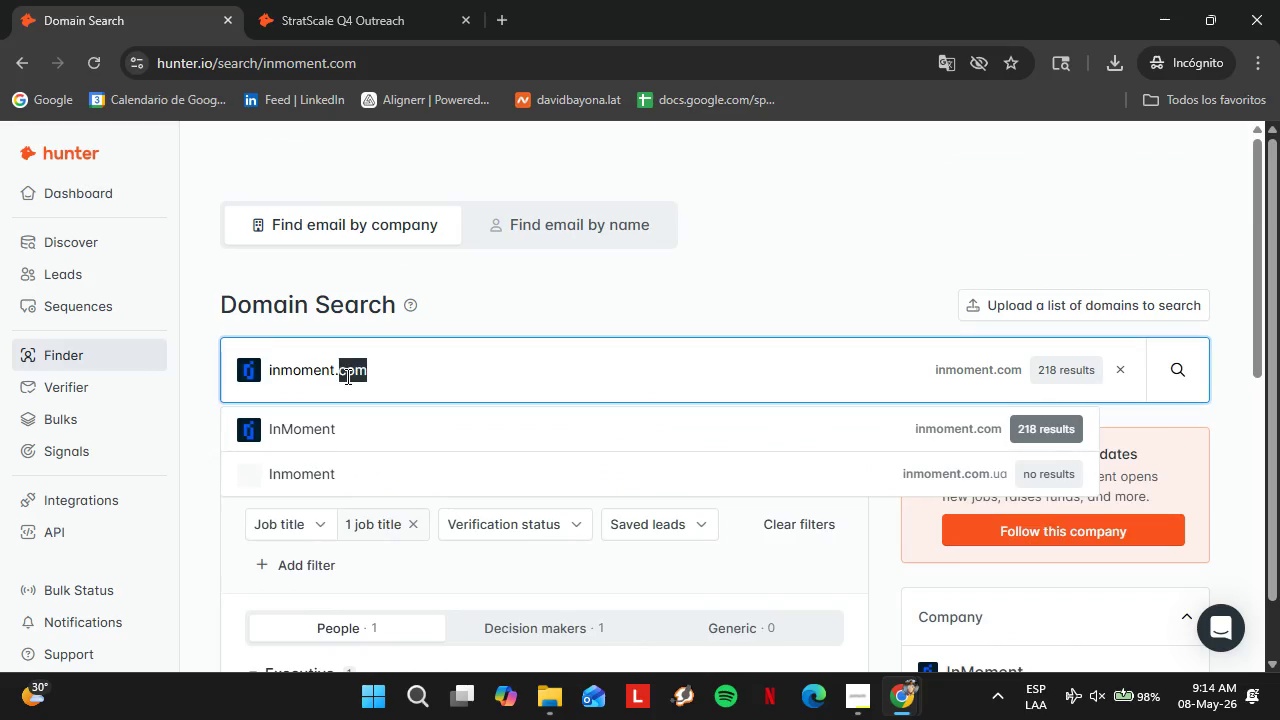 
triple_click([346, 376])
 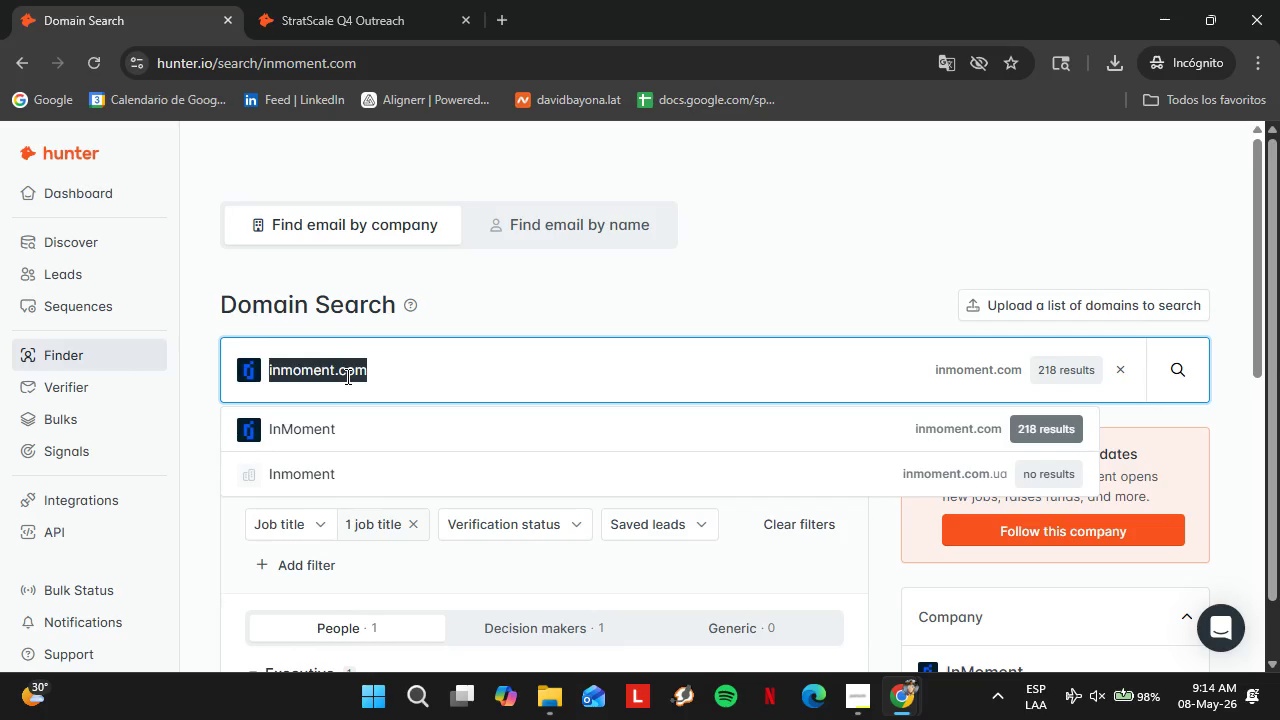 
wait(8.77)
 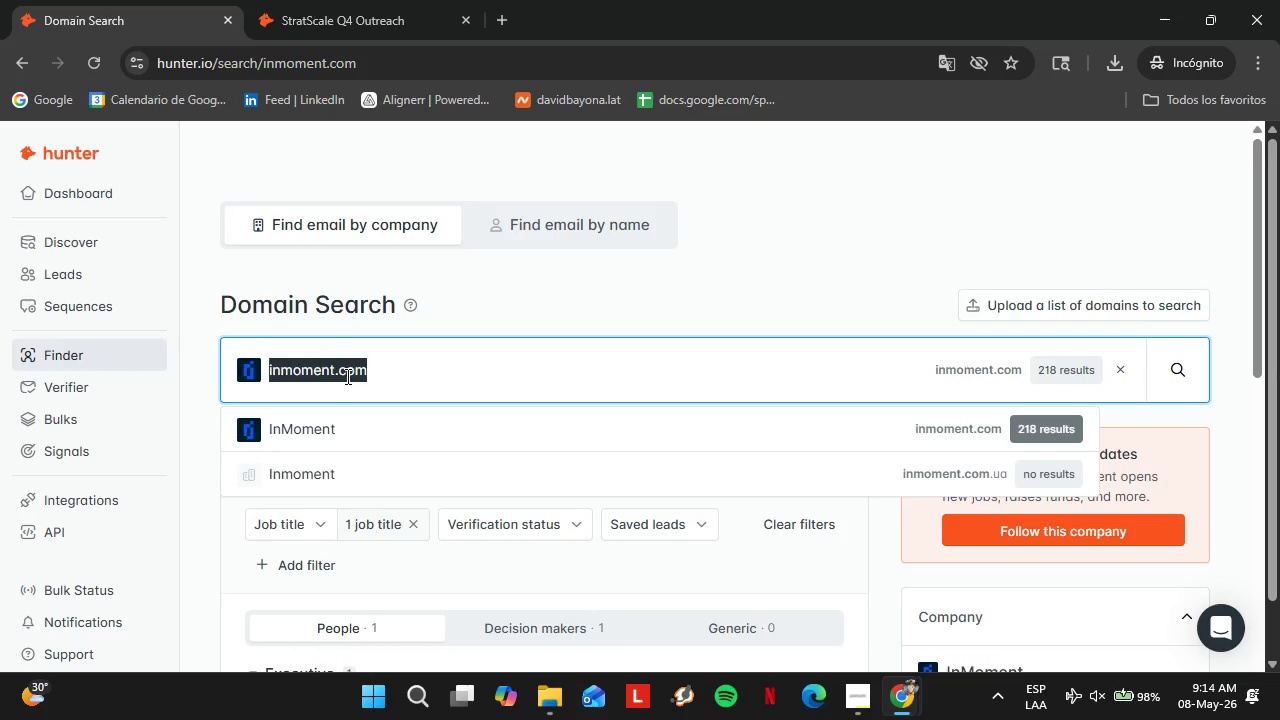 
type(benchling.co)
 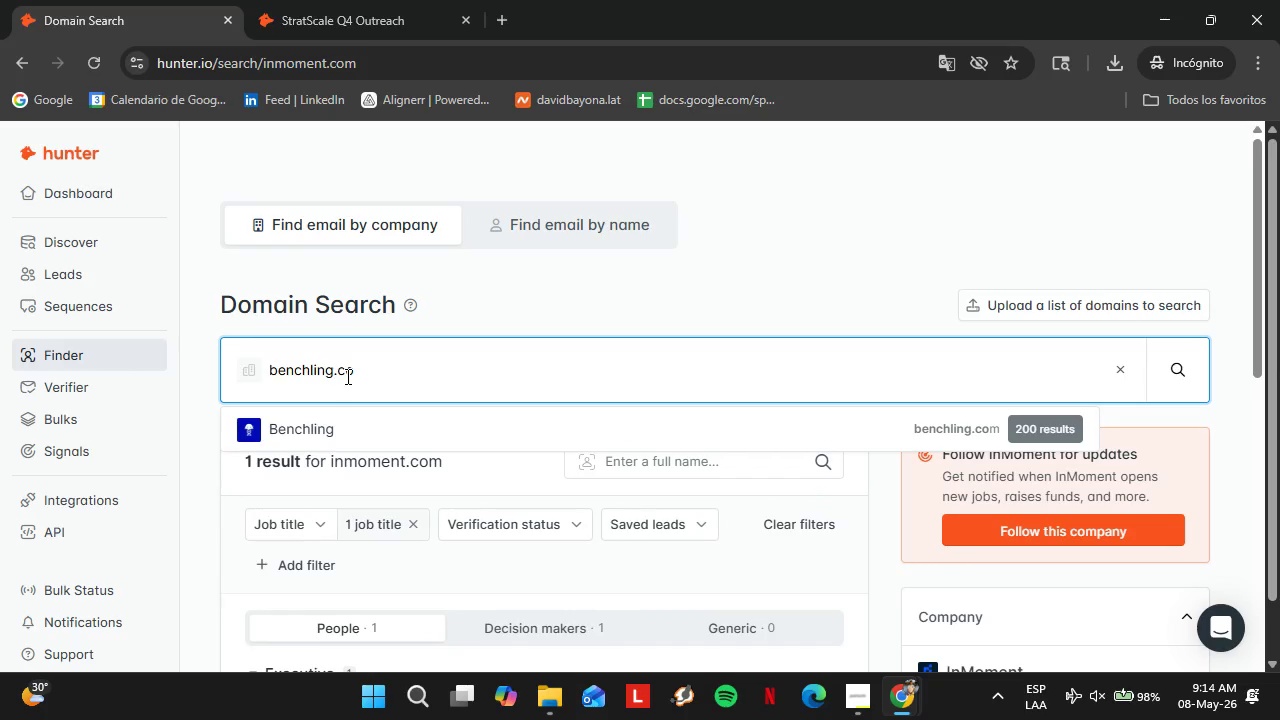 
key(ArrowDown)
 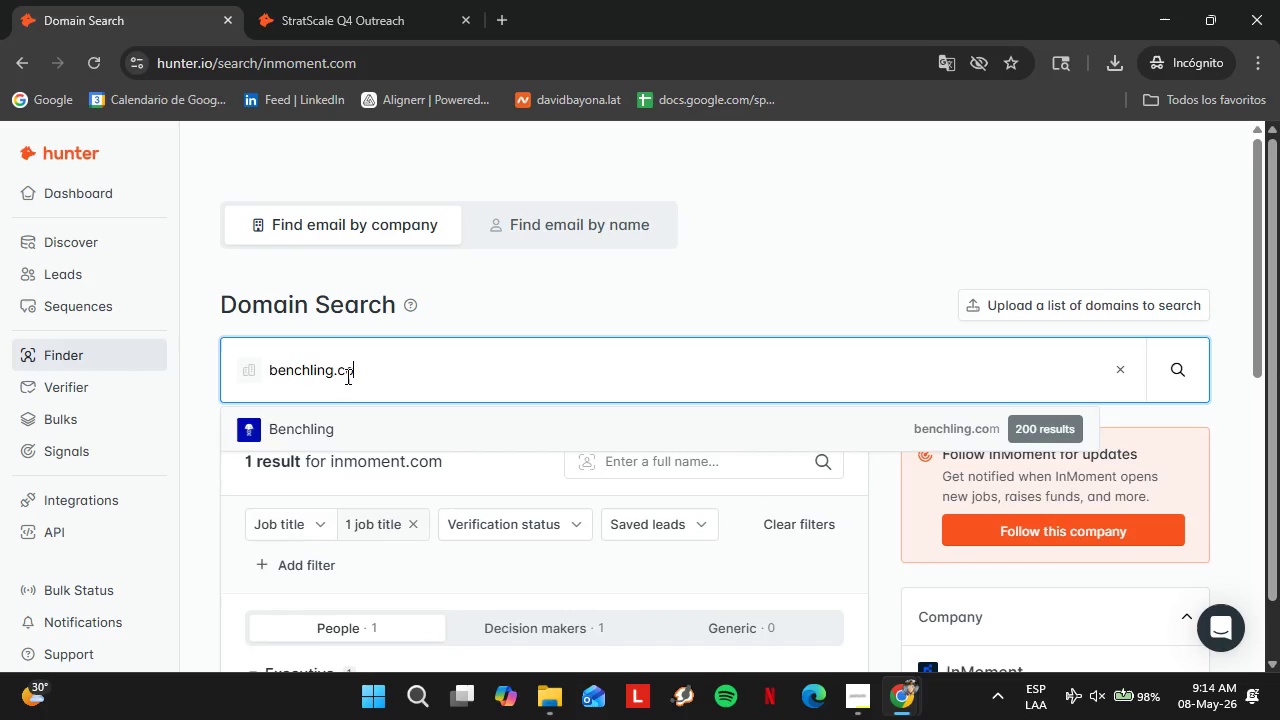 
key(Enter)
 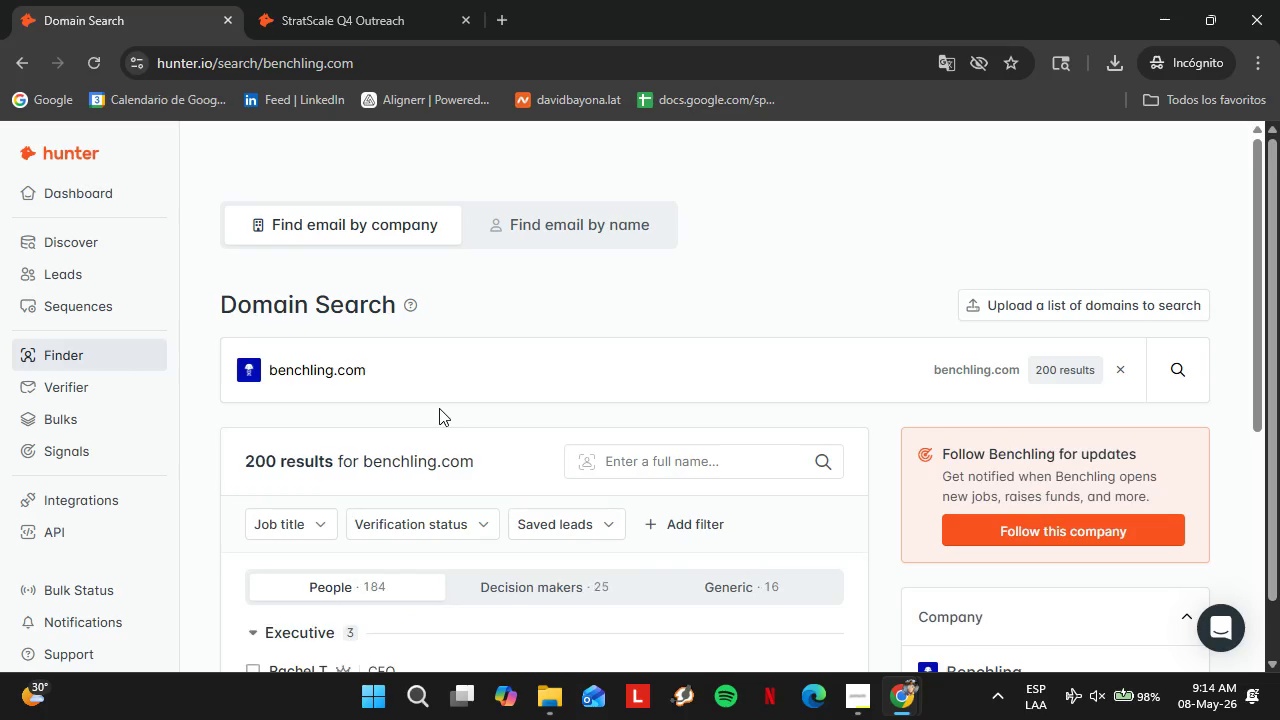 
wait(13.42)
 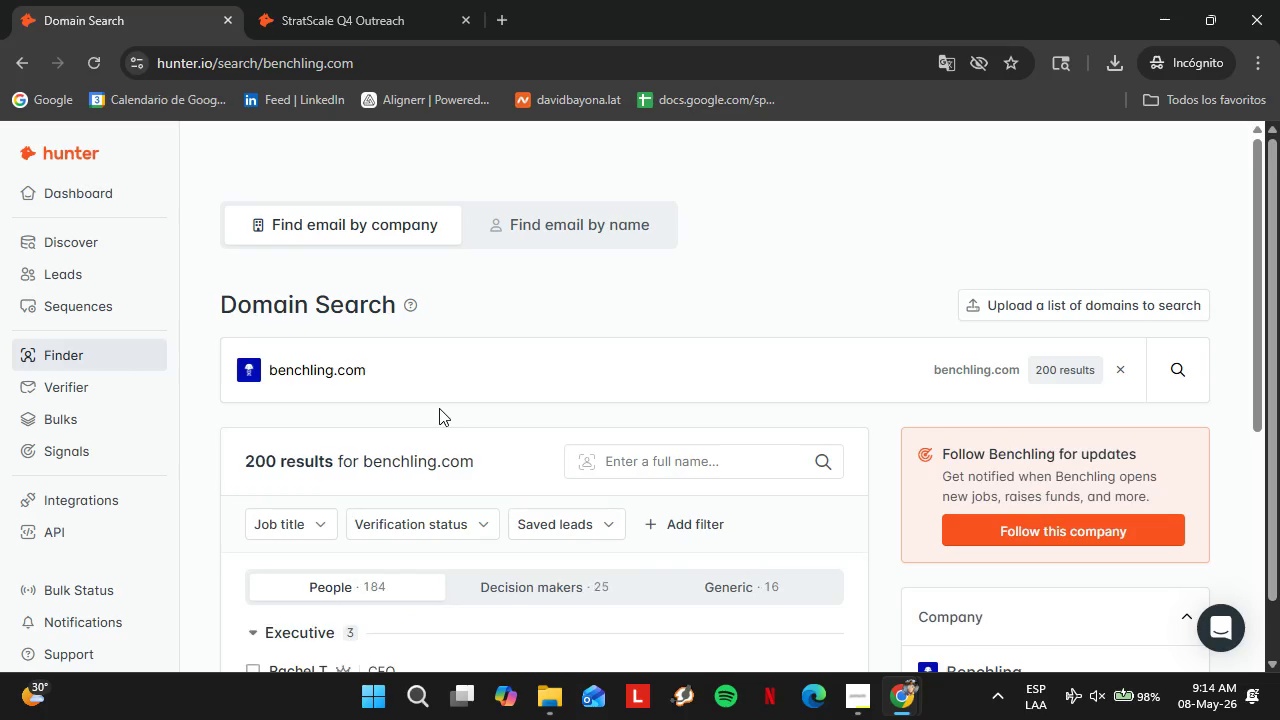 
scroll: coordinate [589, 463], scroll_direction: down, amount: 4.0
 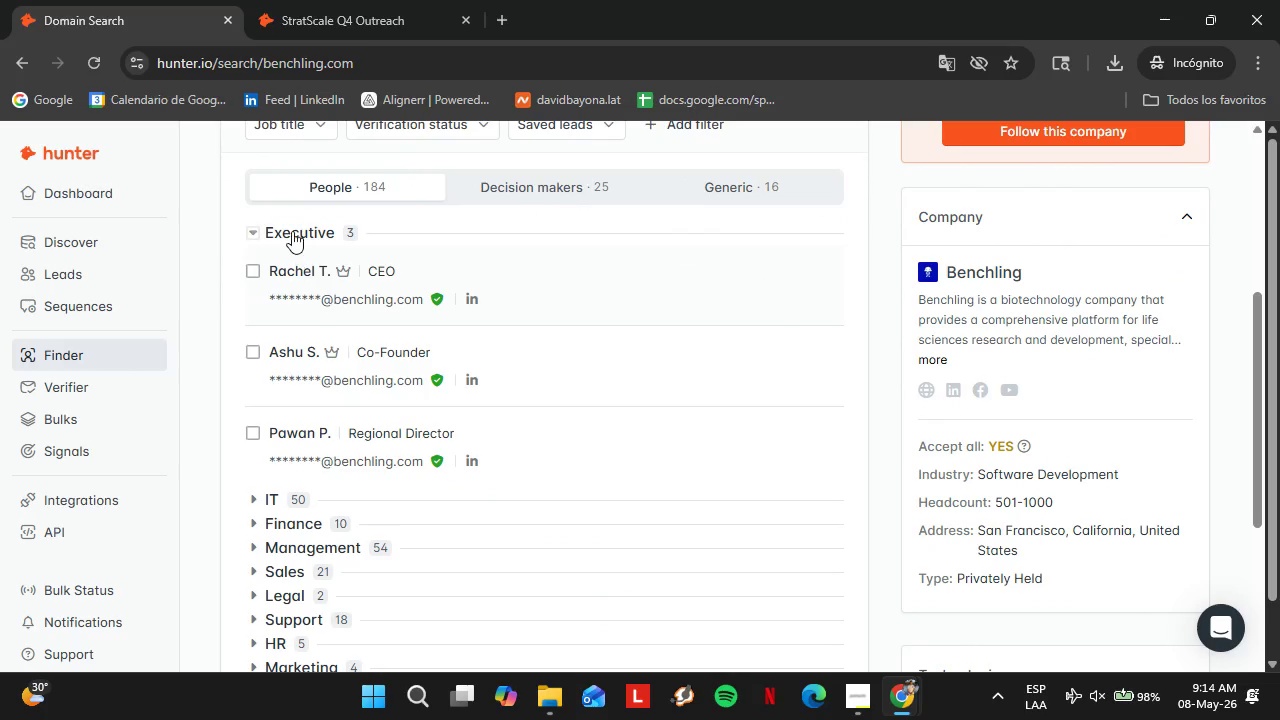 
left_click([292, 228])
 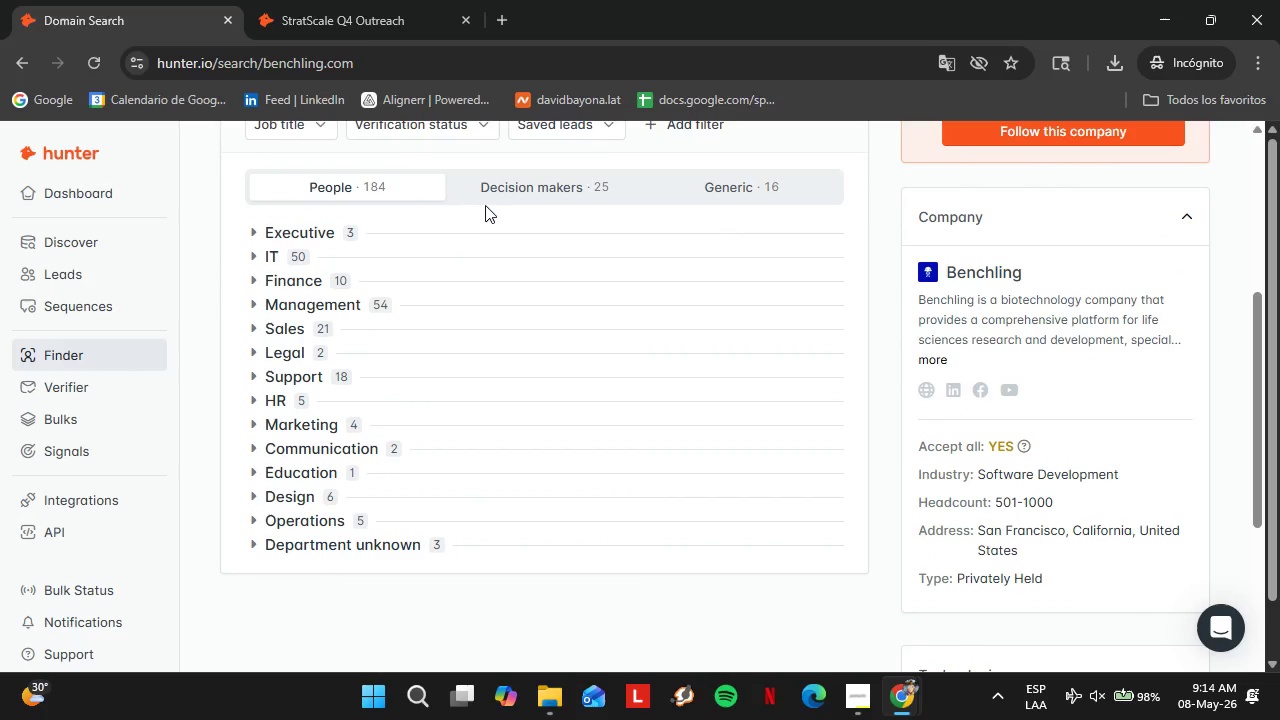 
left_click([490, 198])
 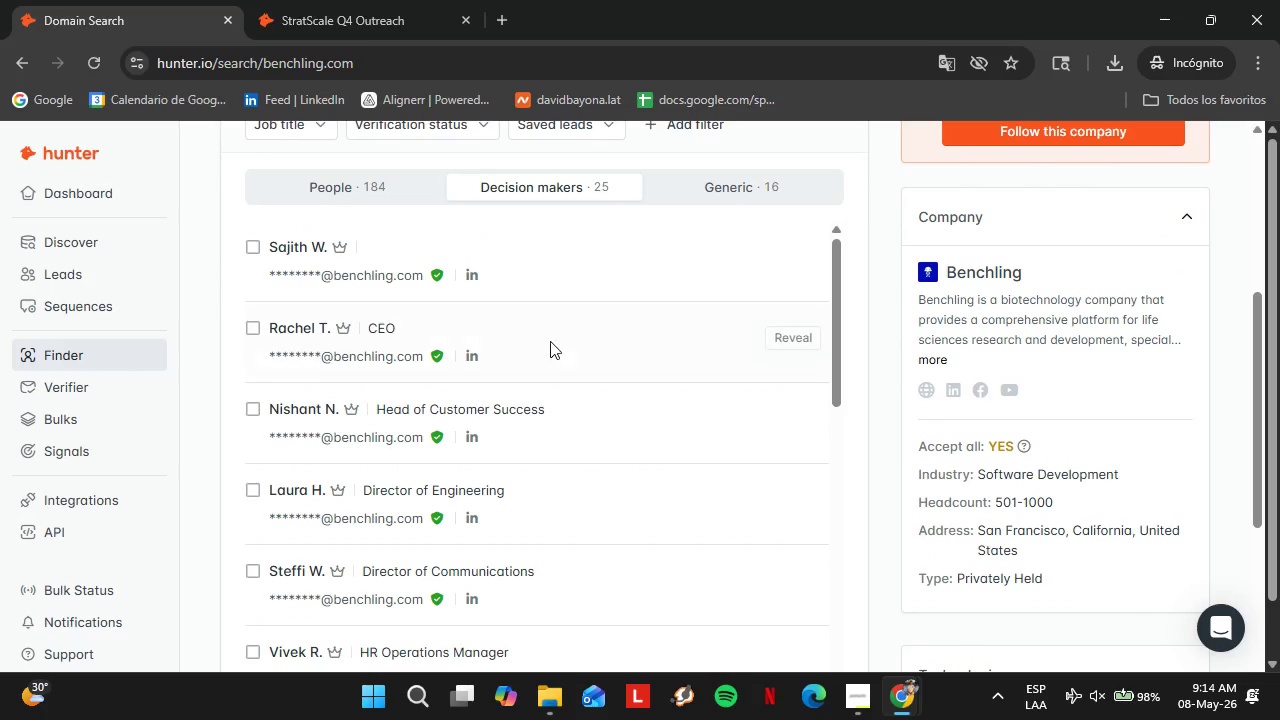 
scroll: coordinate [632, 457], scroll_direction: down, amount: 18.0
 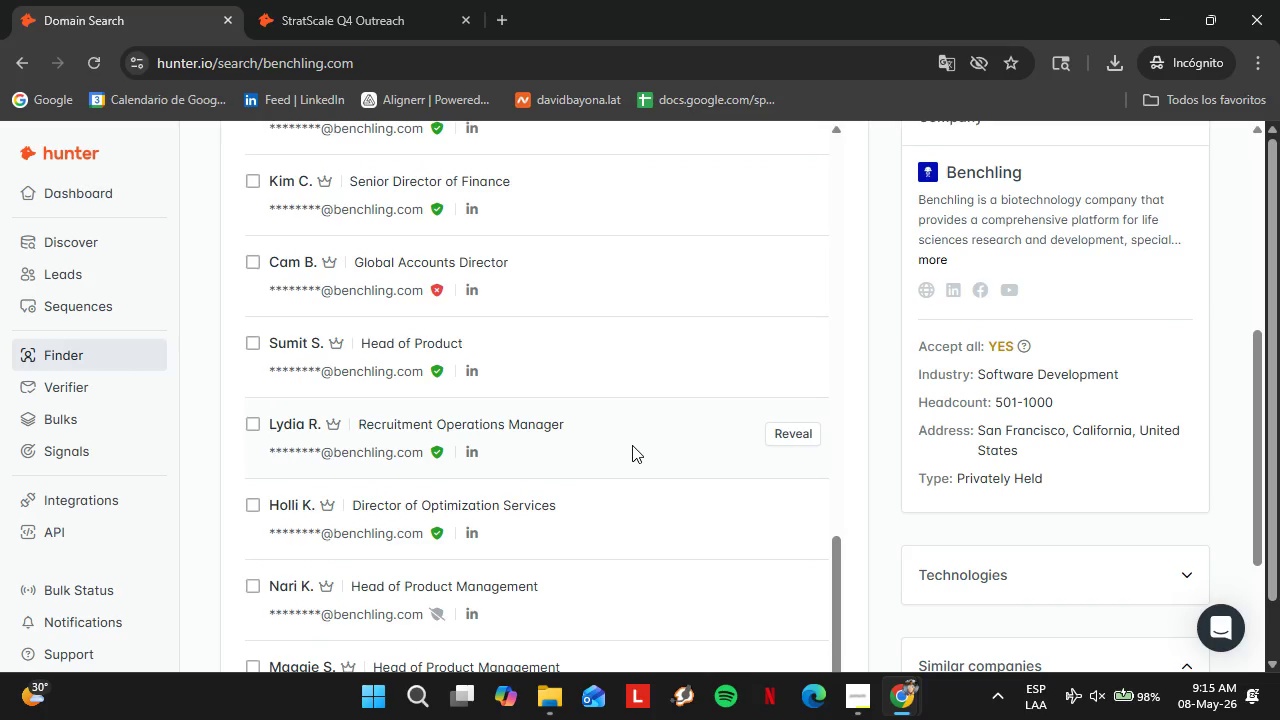 
scroll: coordinate [527, 487], scroll_direction: up, amount: 4.0
 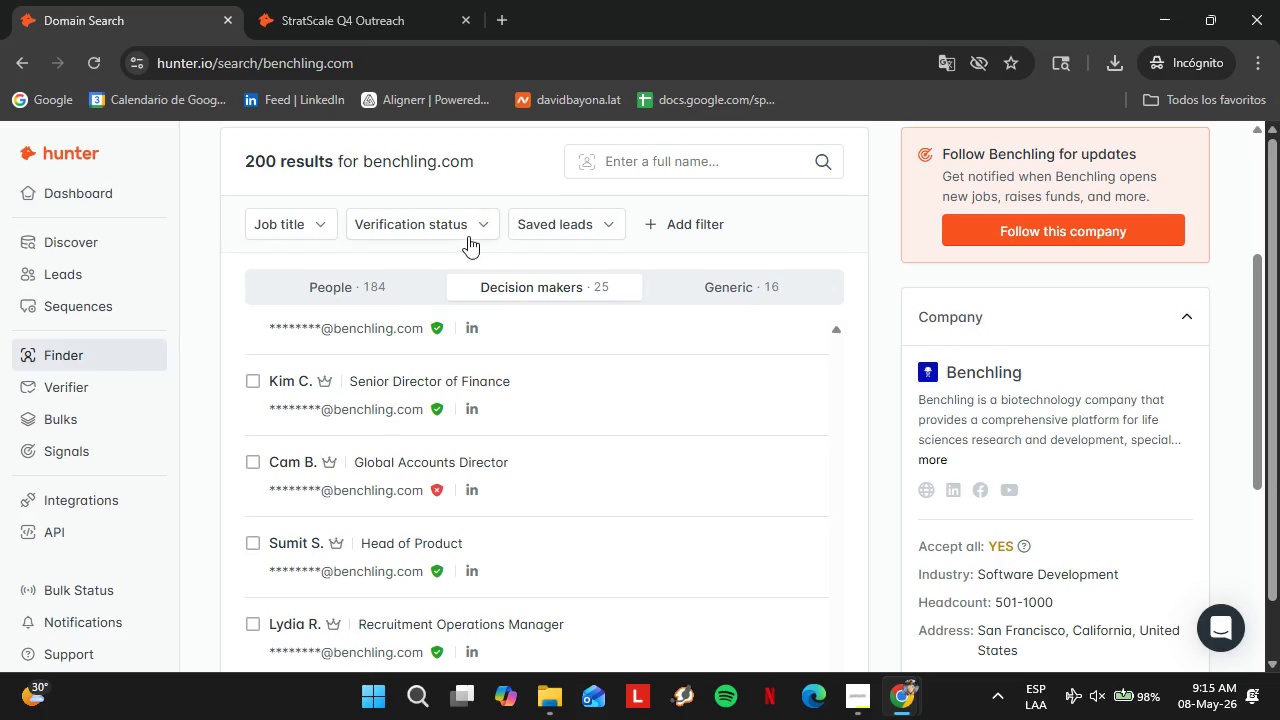 
double_click([361, 298])
 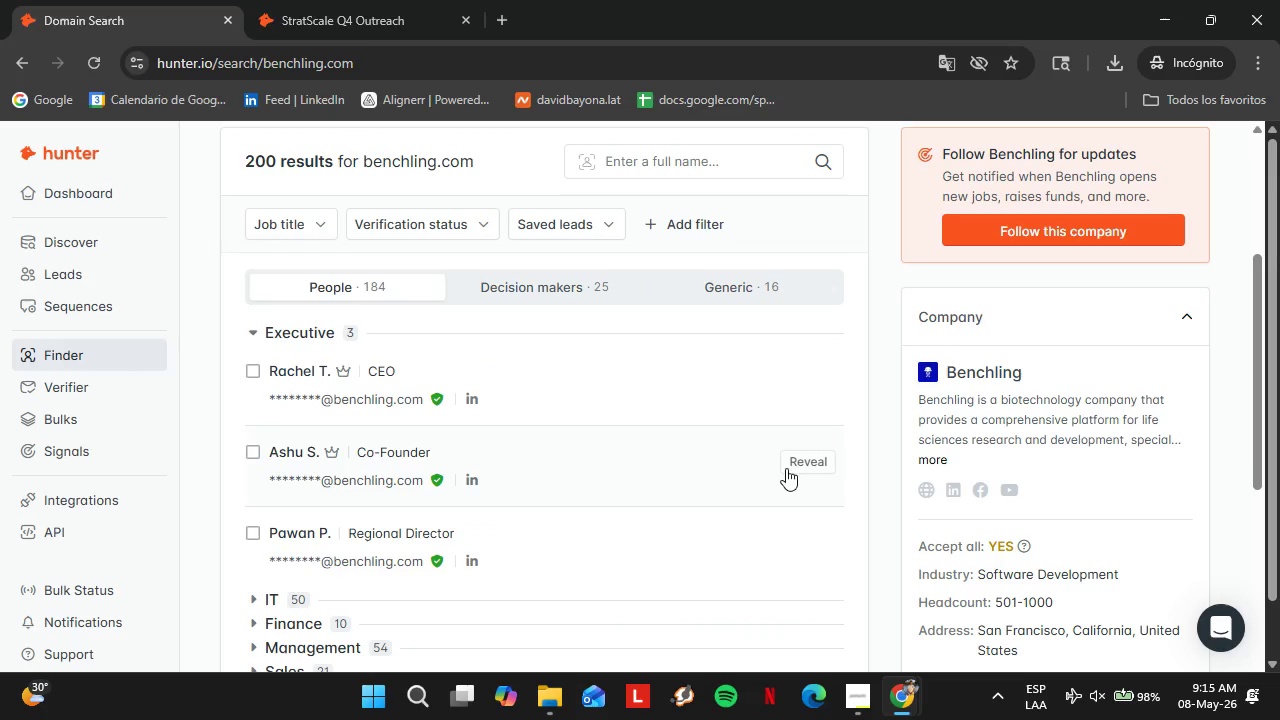 
left_click([800, 463])
 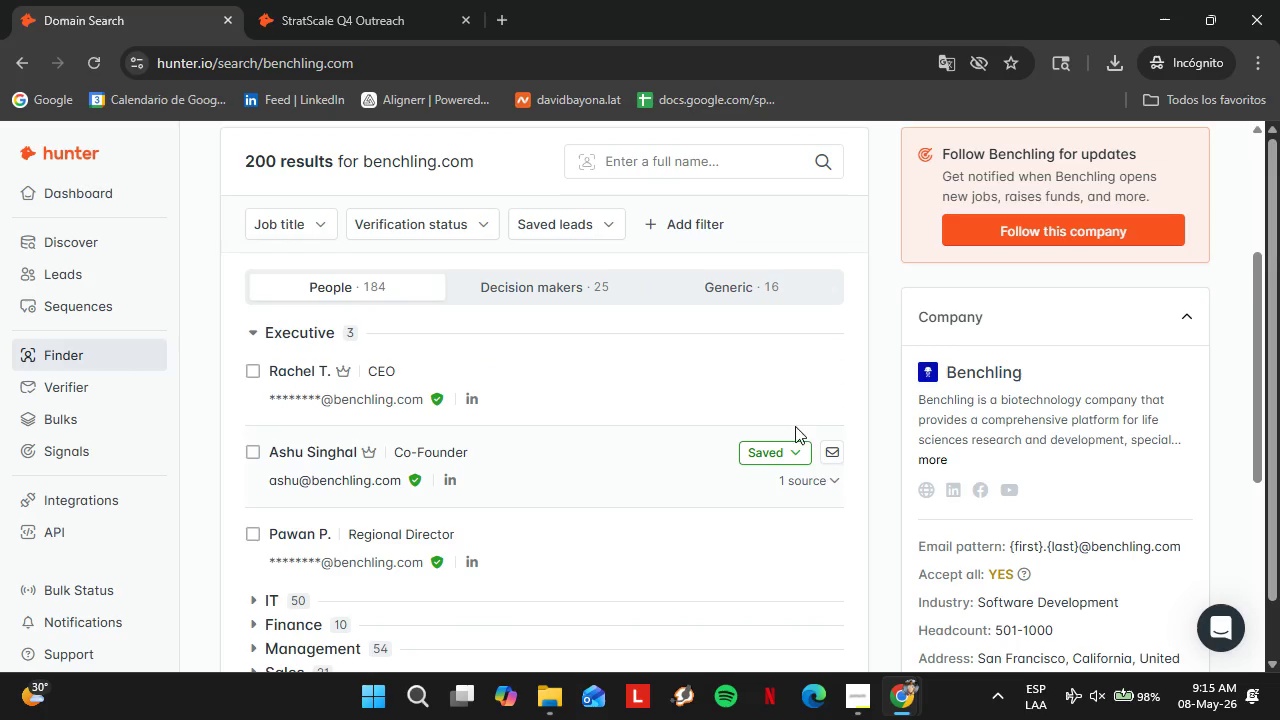 
left_click([775, 444])
 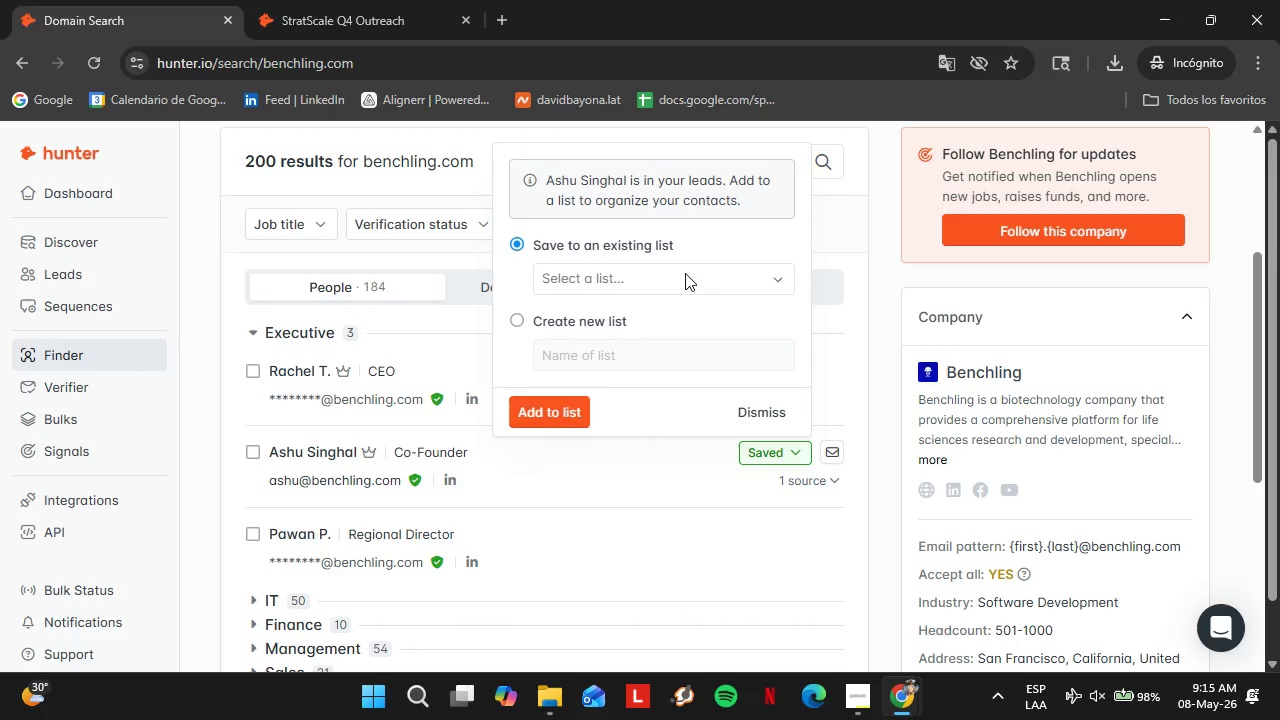 
left_click([683, 274])
 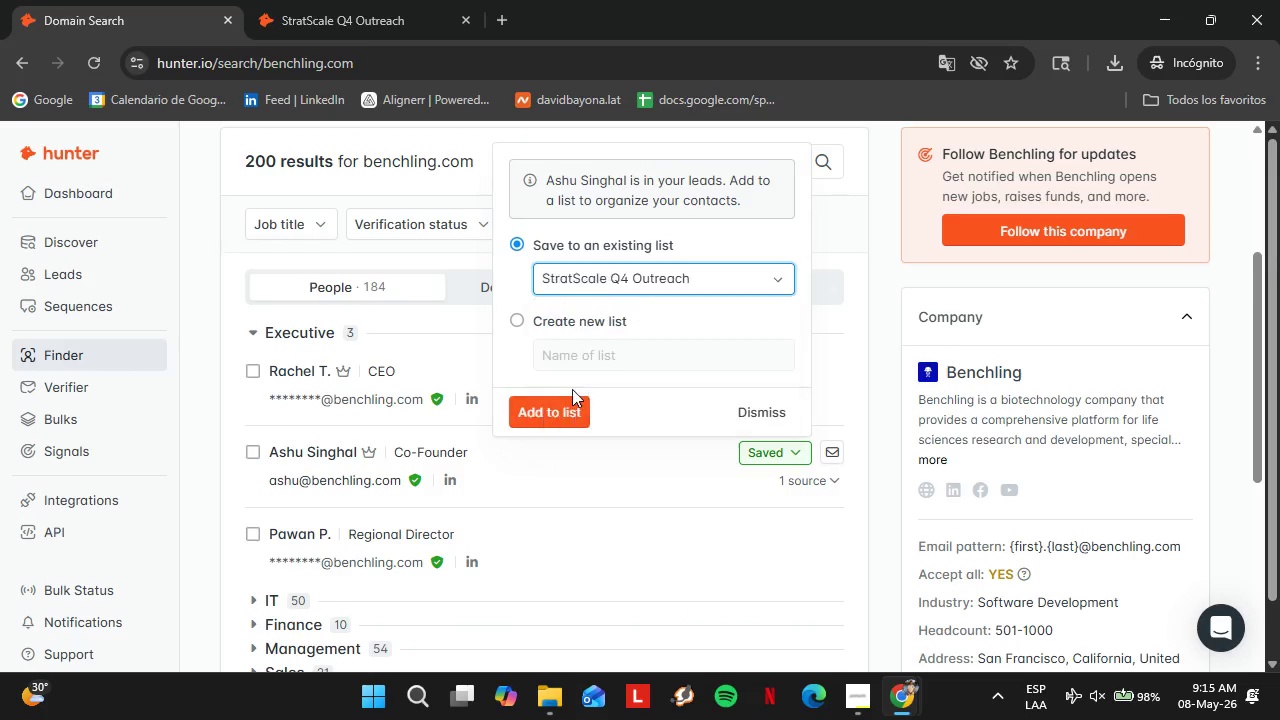 
double_click([565, 395])
 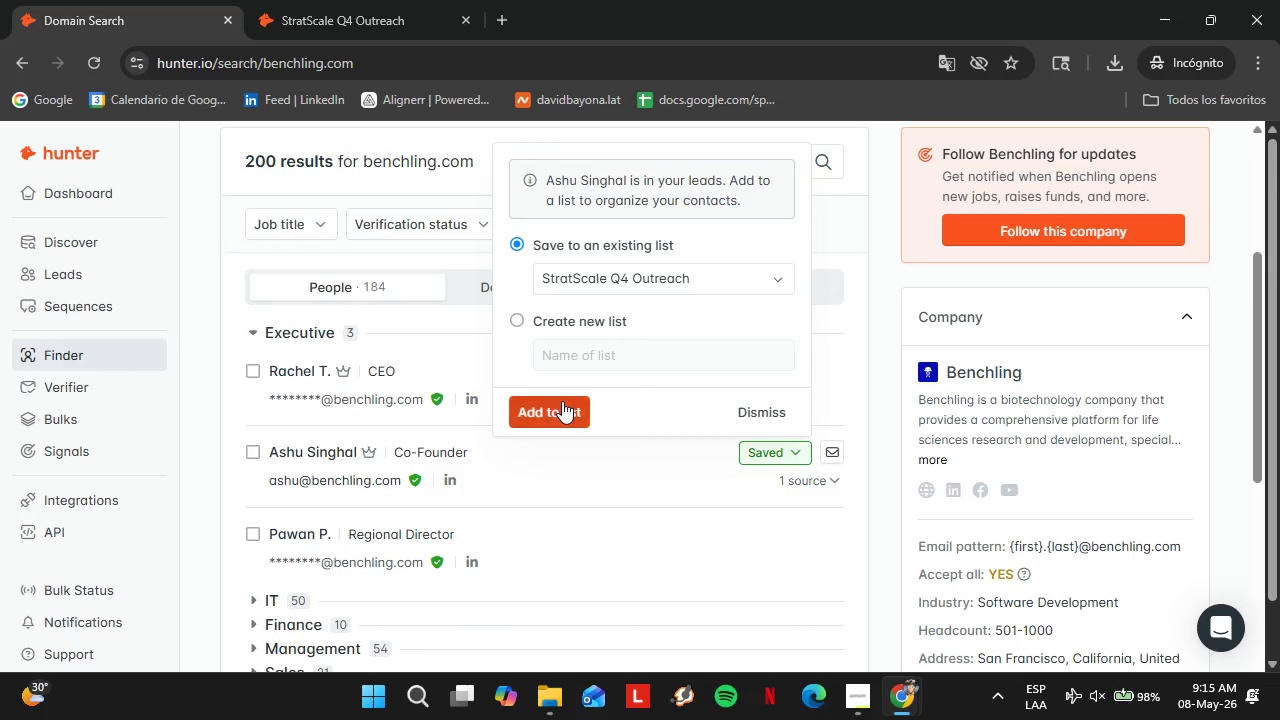 
triple_click([562, 401])
 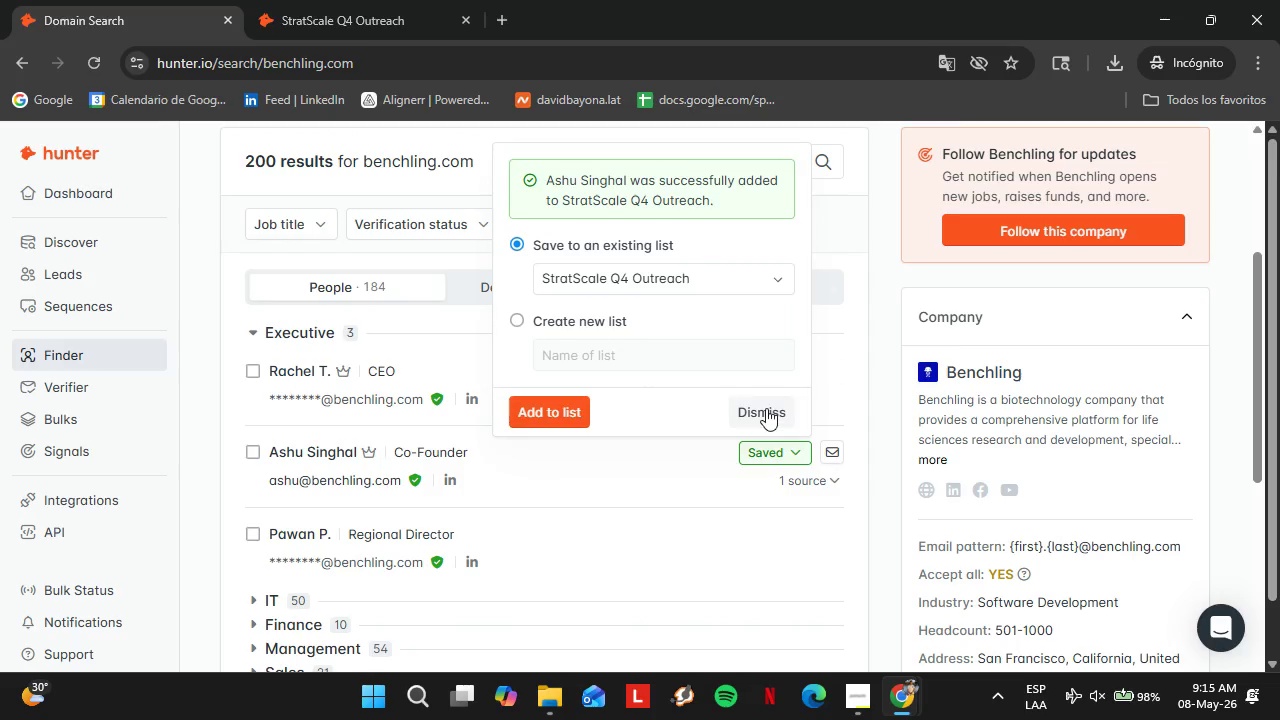 
left_click([766, 408])
 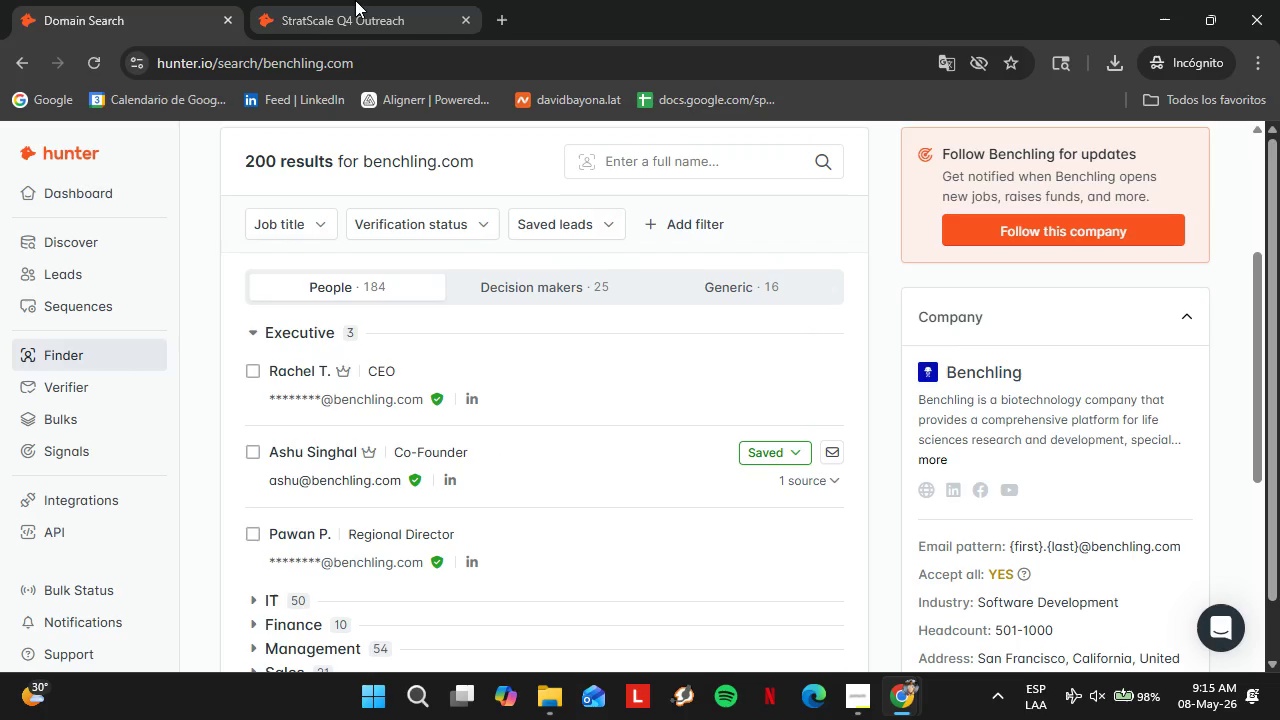 
left_click([355, 0])
 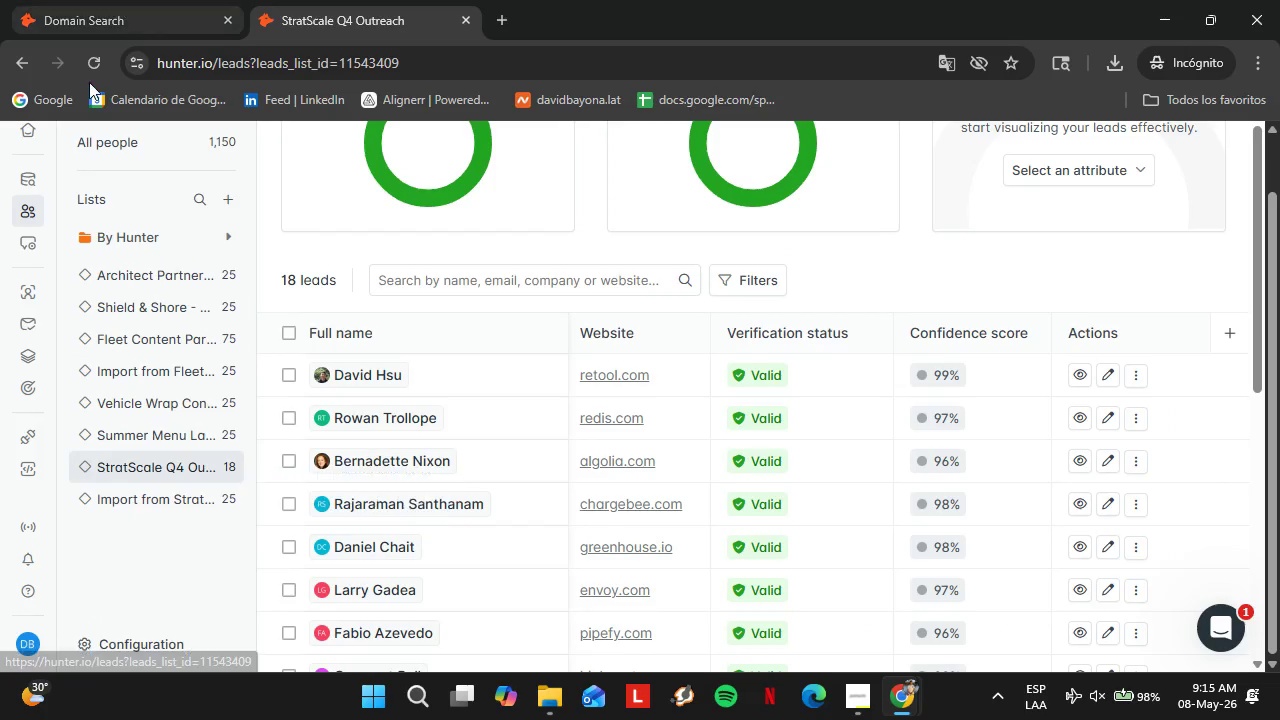 
left_click([101, 59])
 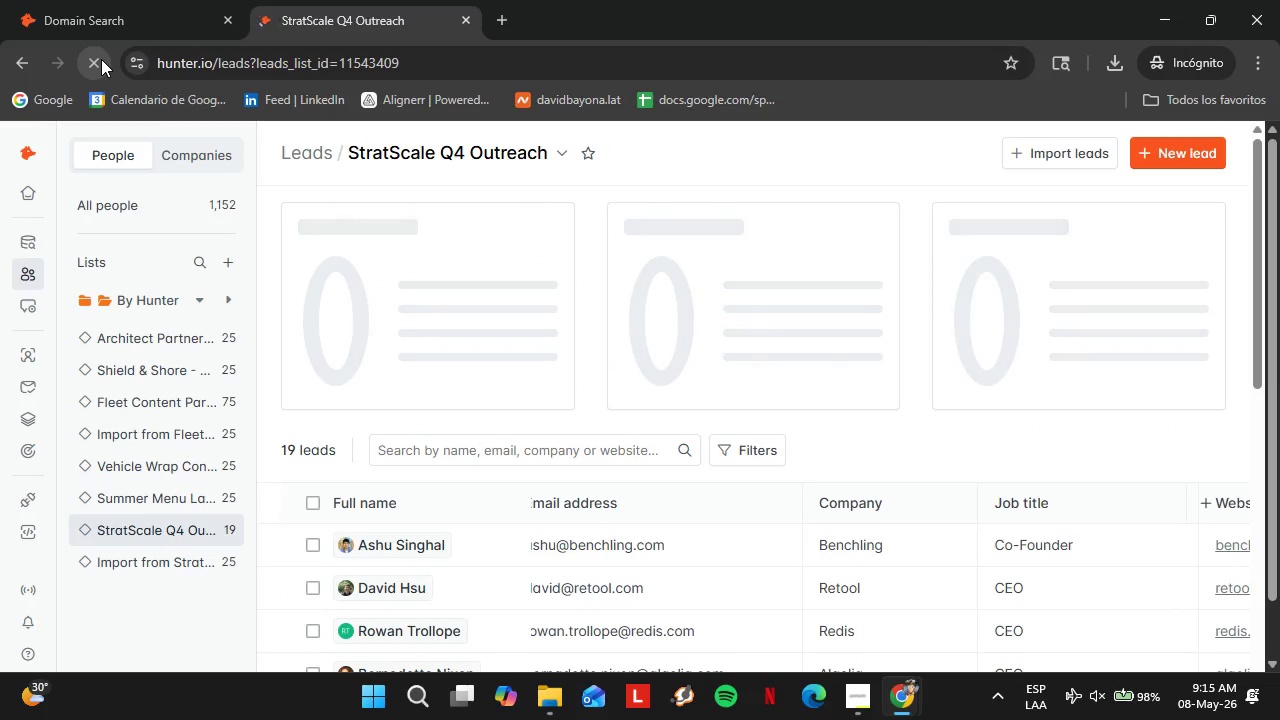 
scroll: coordinate [540, 488], scroll_direction: down, amount: 8.0
 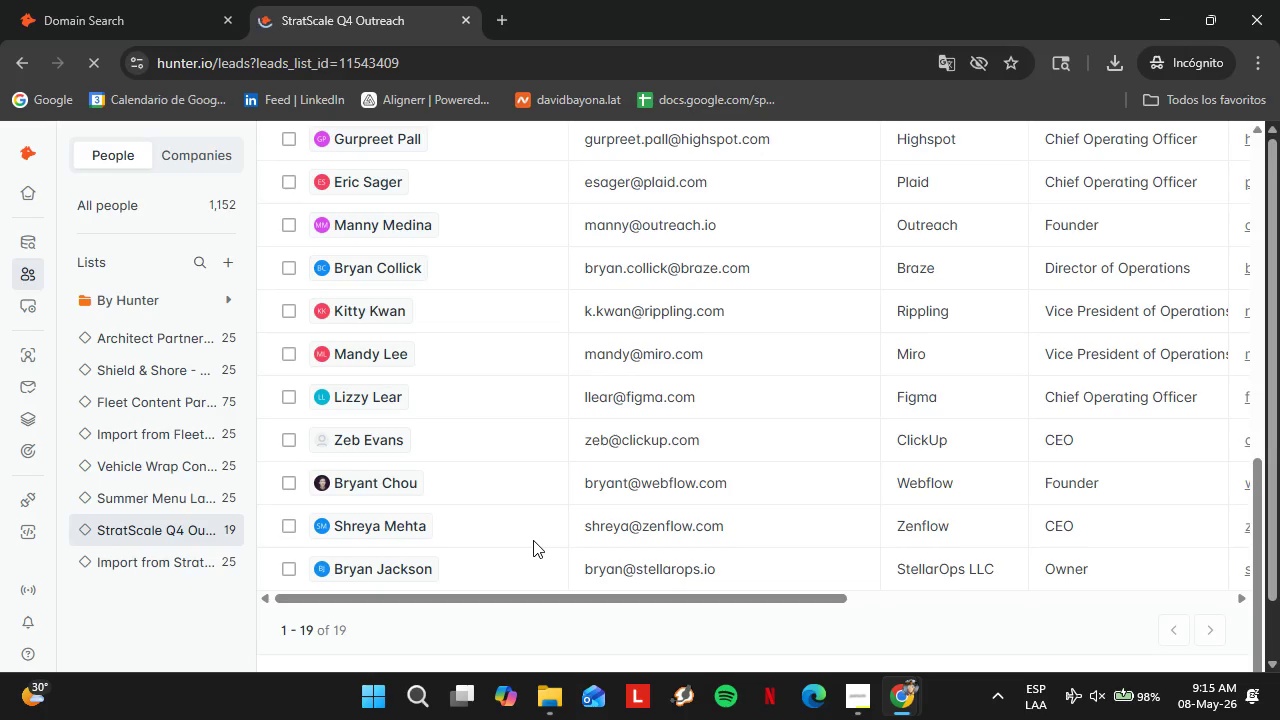 
left_click_drag(start_coordinate=[606, 604], to_coordinate=[982, 586])
 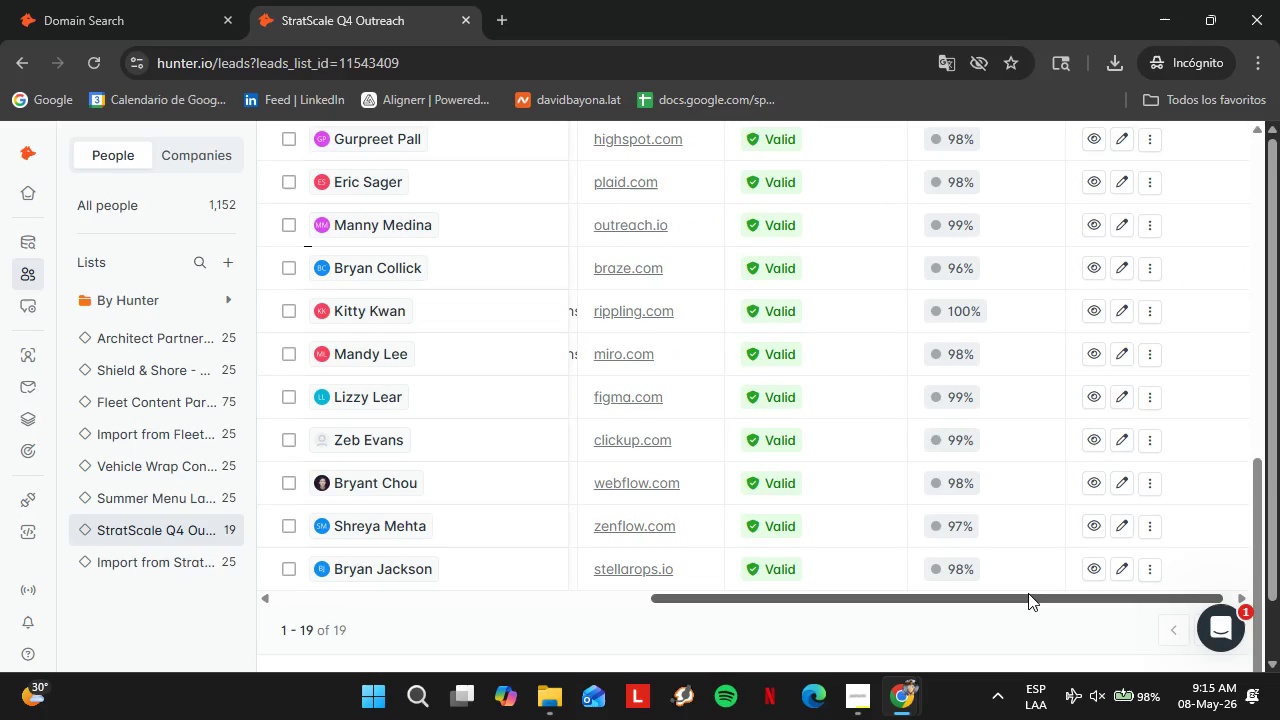 
wait(10.58)
 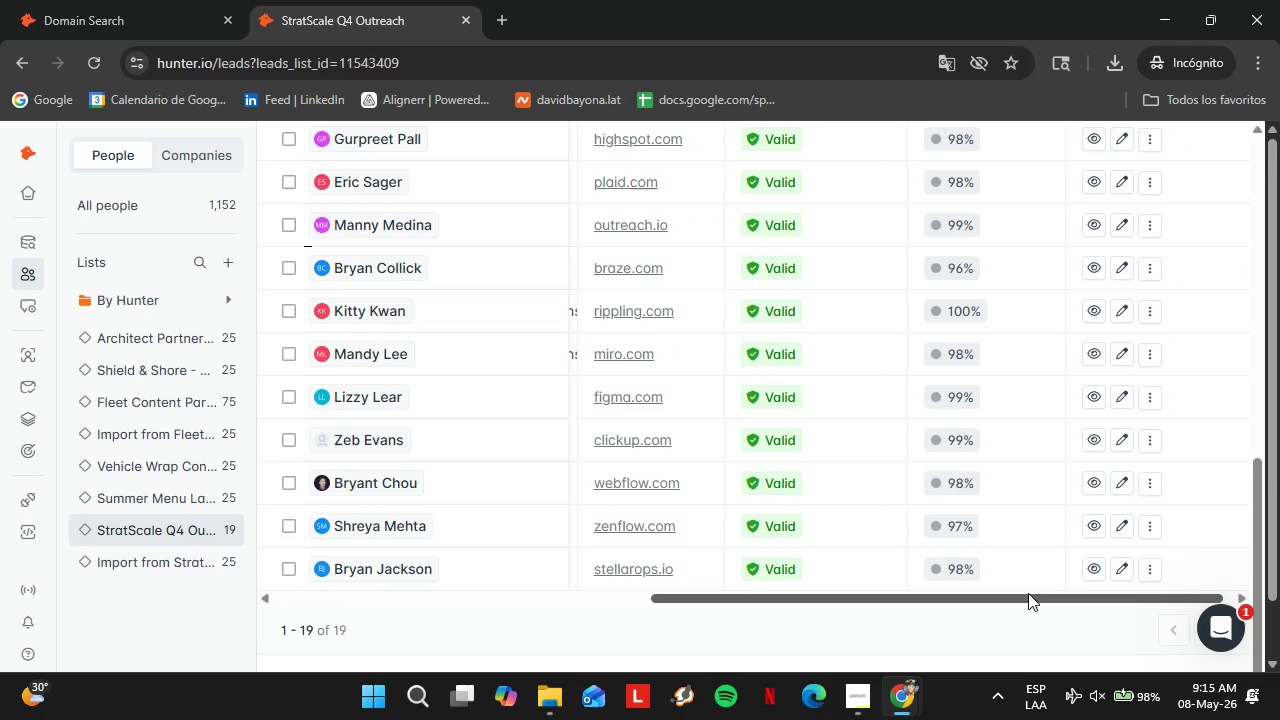 
left_click_drag(start_coordinate=[965, 592], to_coordinate=[983, 592])
 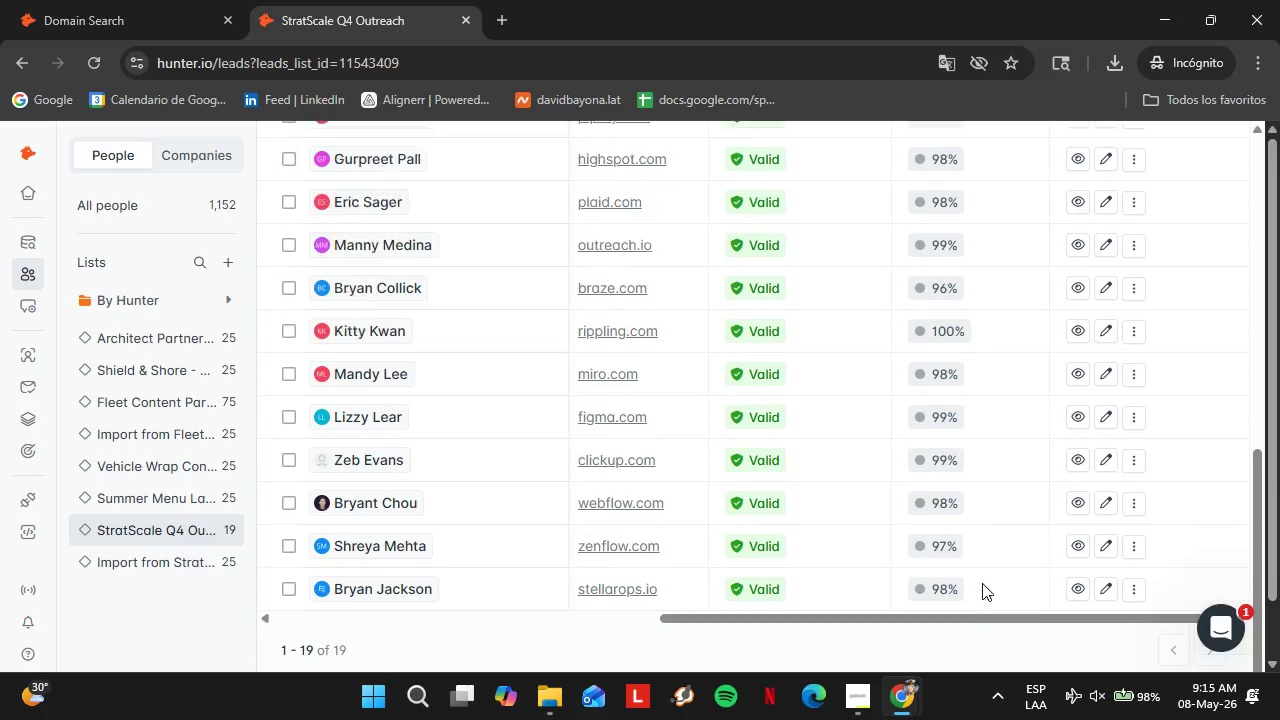 
scroll: coordinate [978, 584], scroll_direction: up, amount: 5.0
 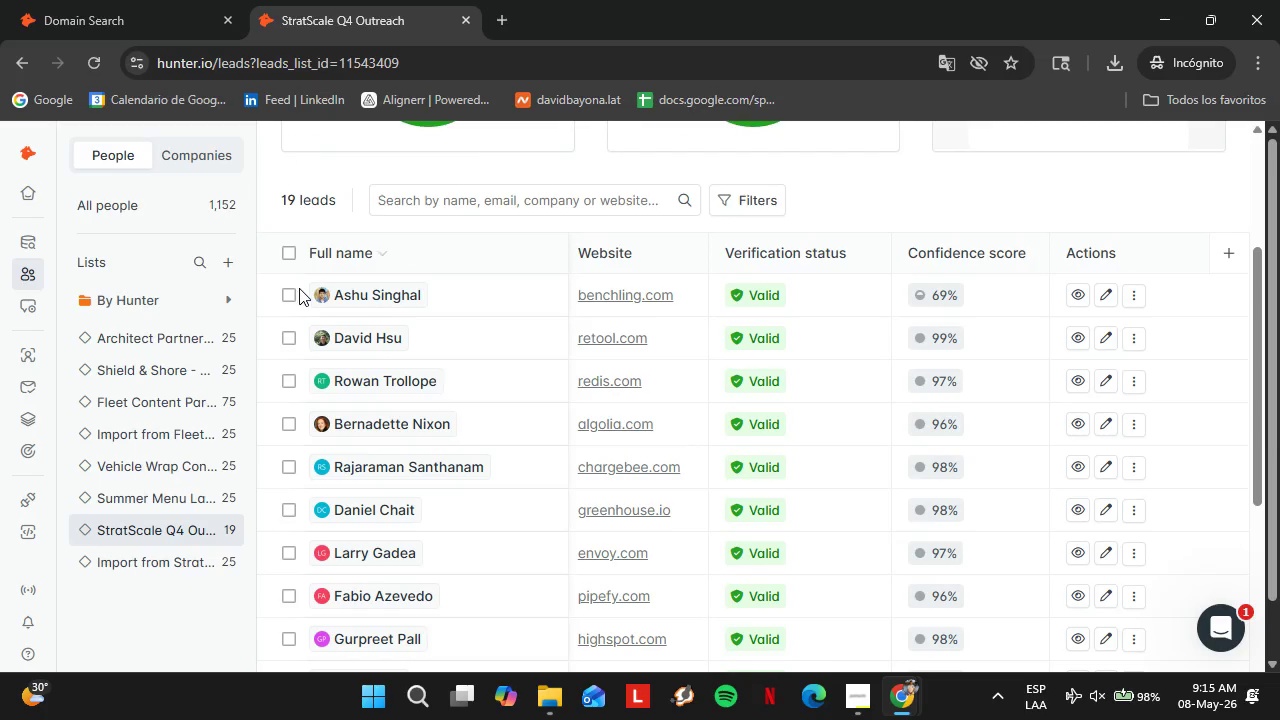 
left_click([291, 296])
 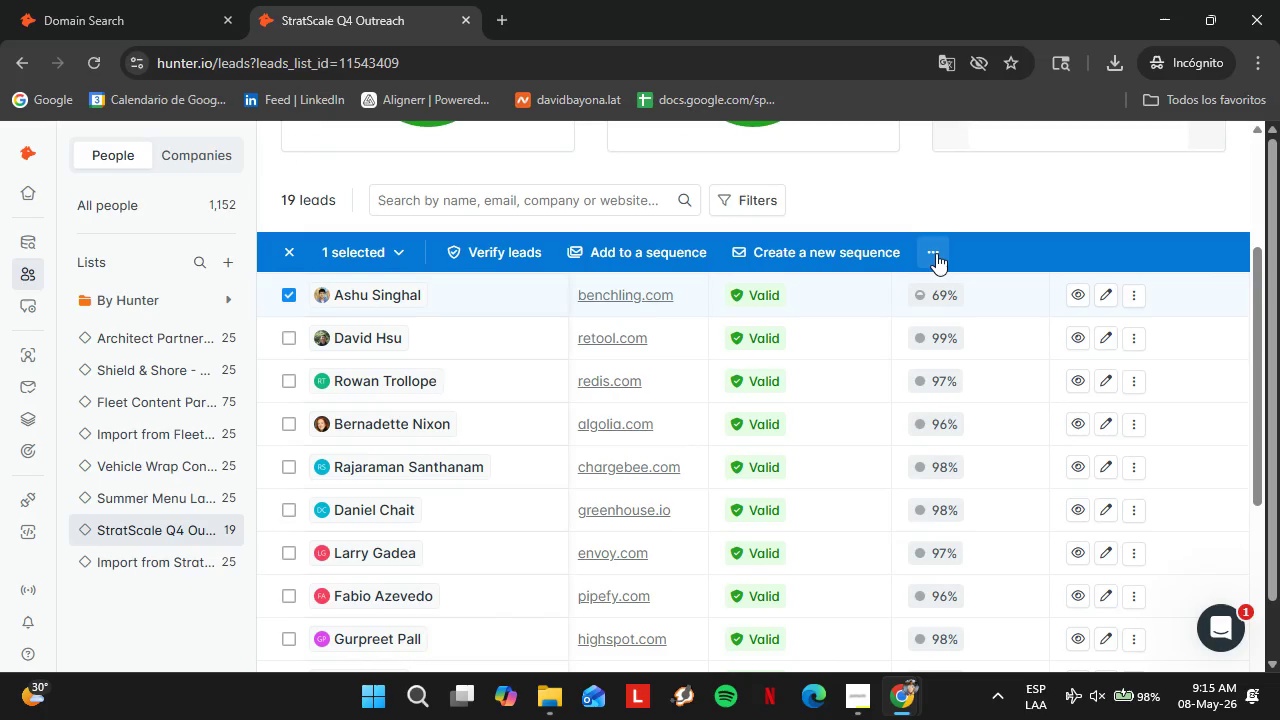 
left_click([936, 253])
 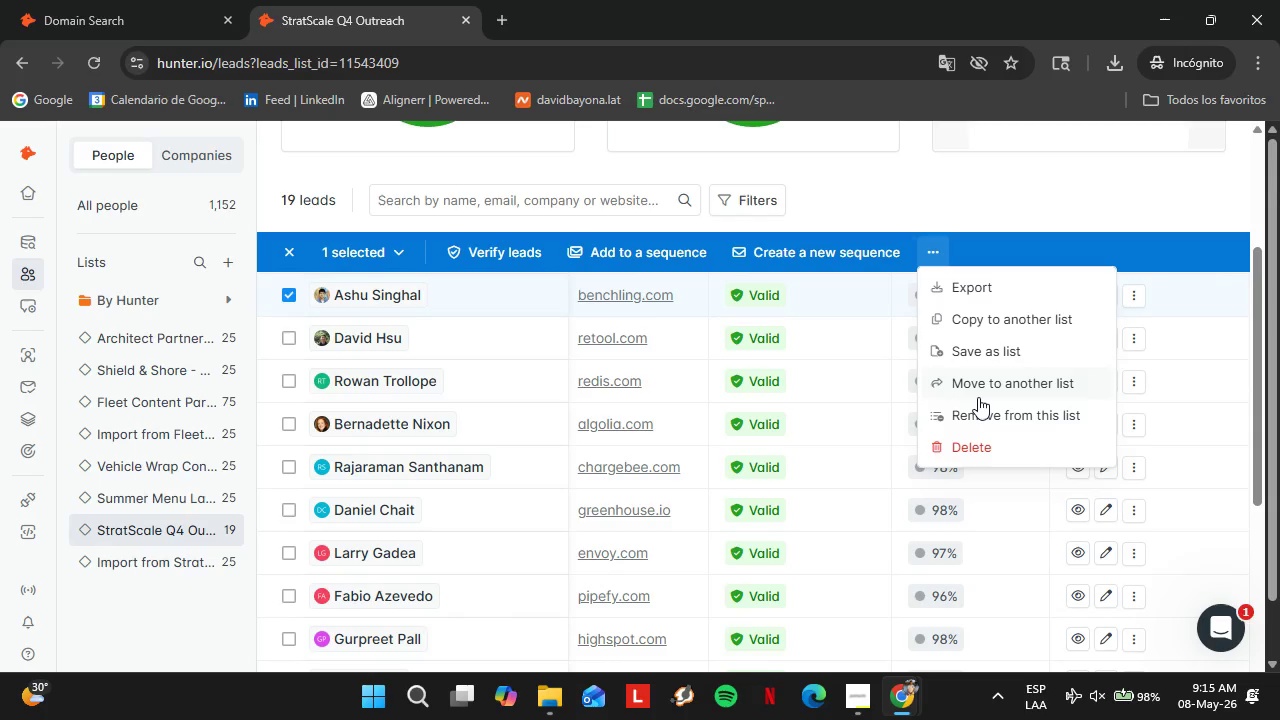 
left_click([982, 412])
 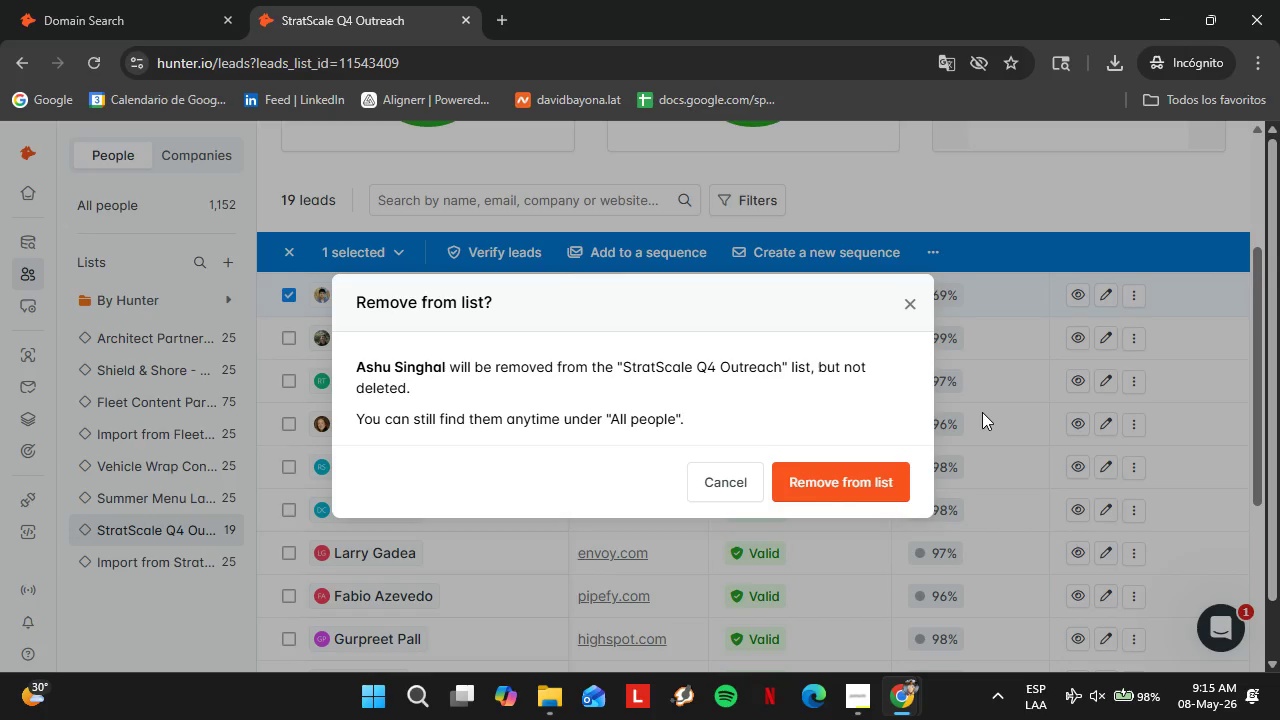 
wait(6.91)
 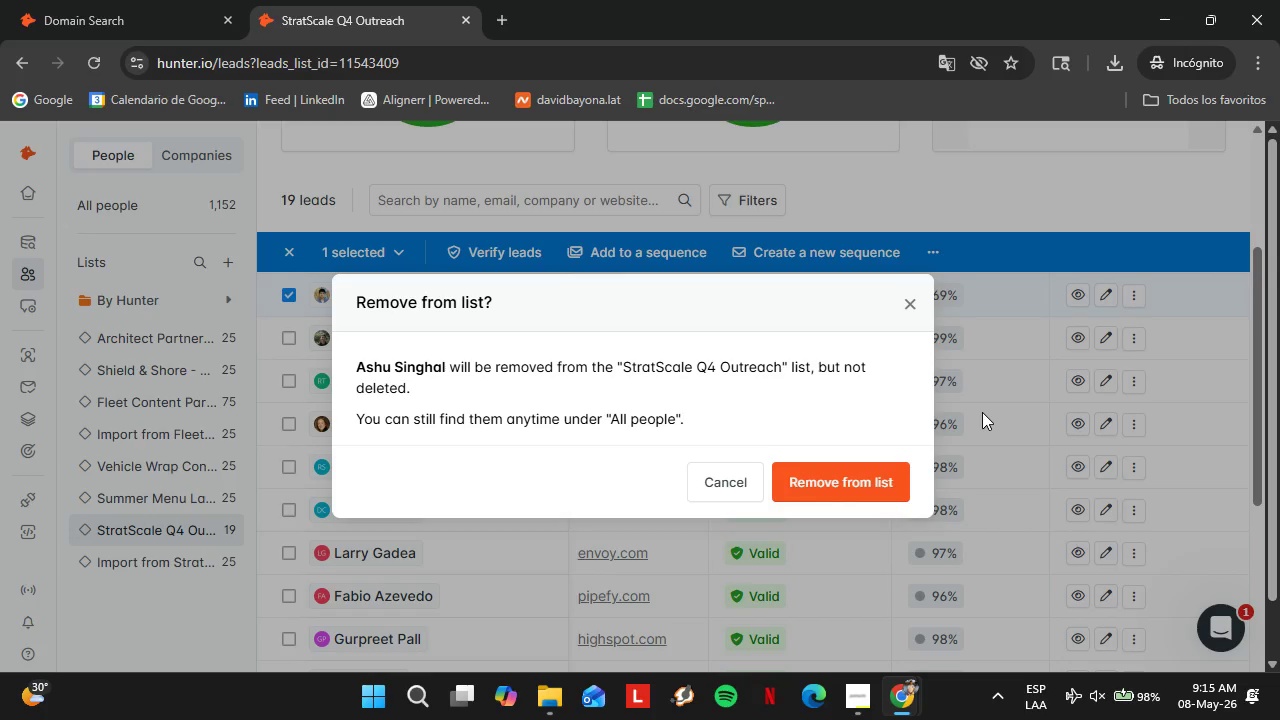 
left_click([877, 477])
 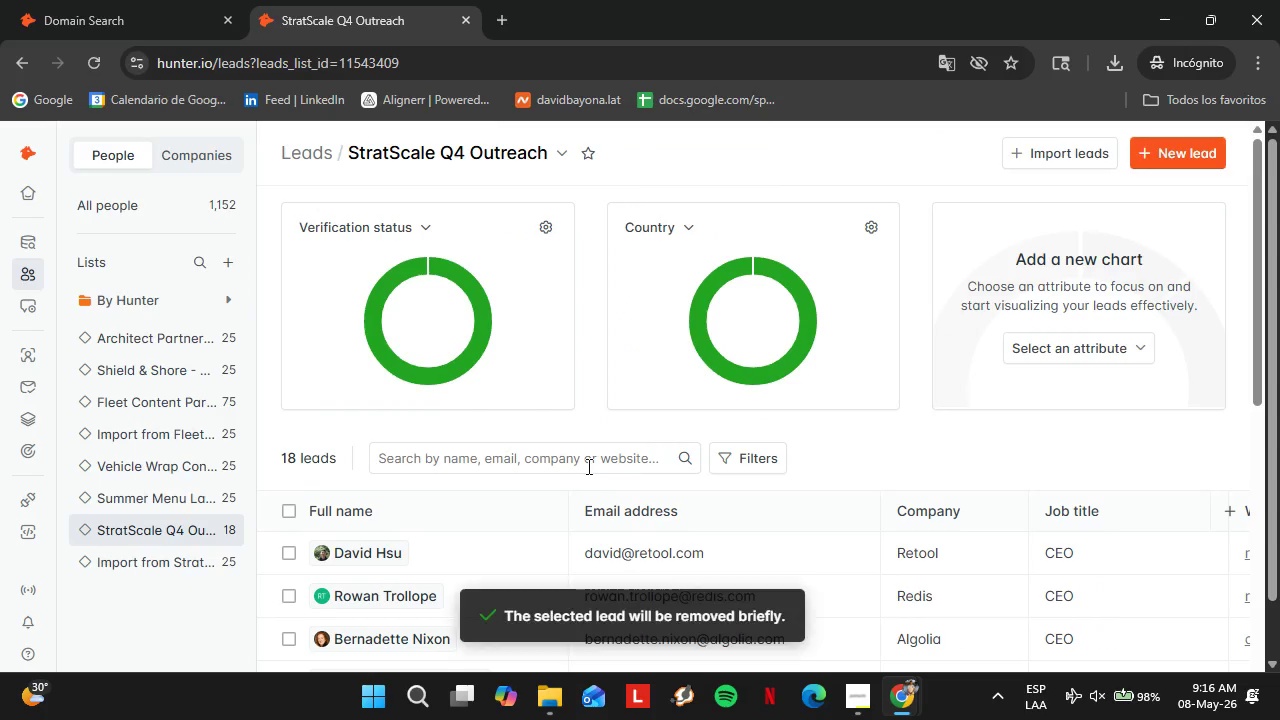 
scroll: coordinate [714, 522], scroll_direction: down, amount: 12.0
 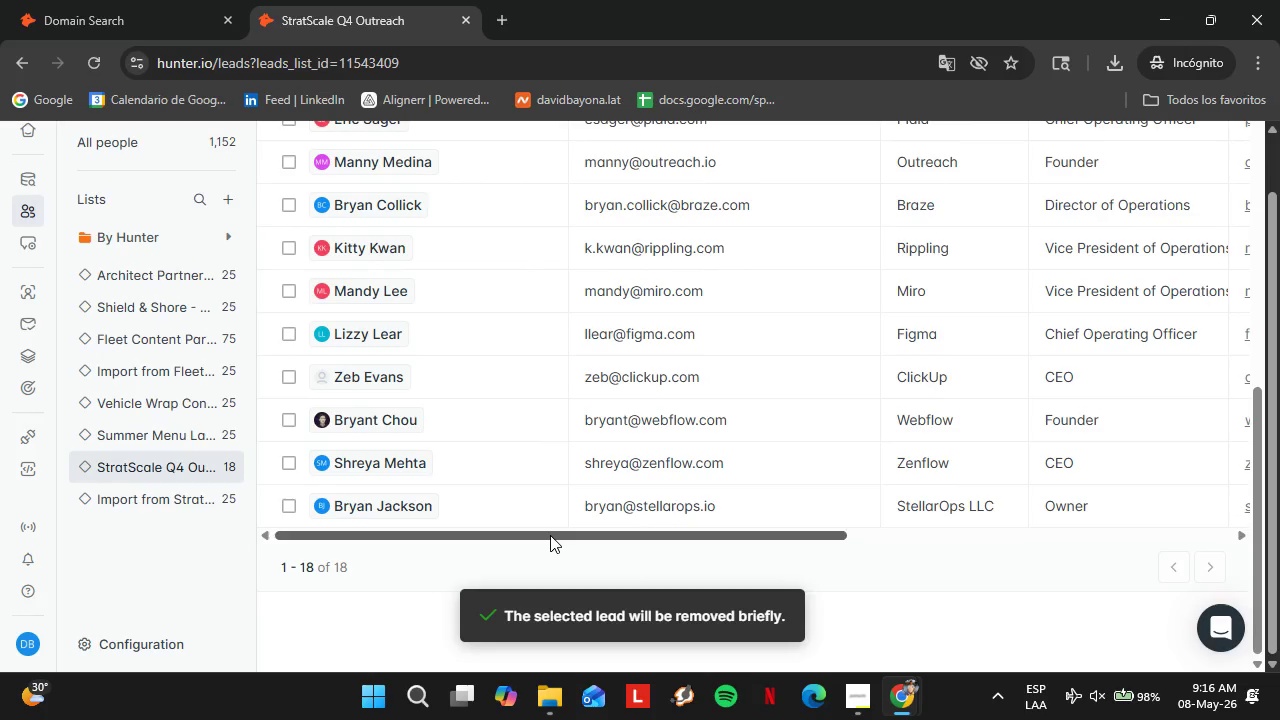 
left_click_drag(start_coordinate=[550, 535], to_coordinate=[928, 523])
 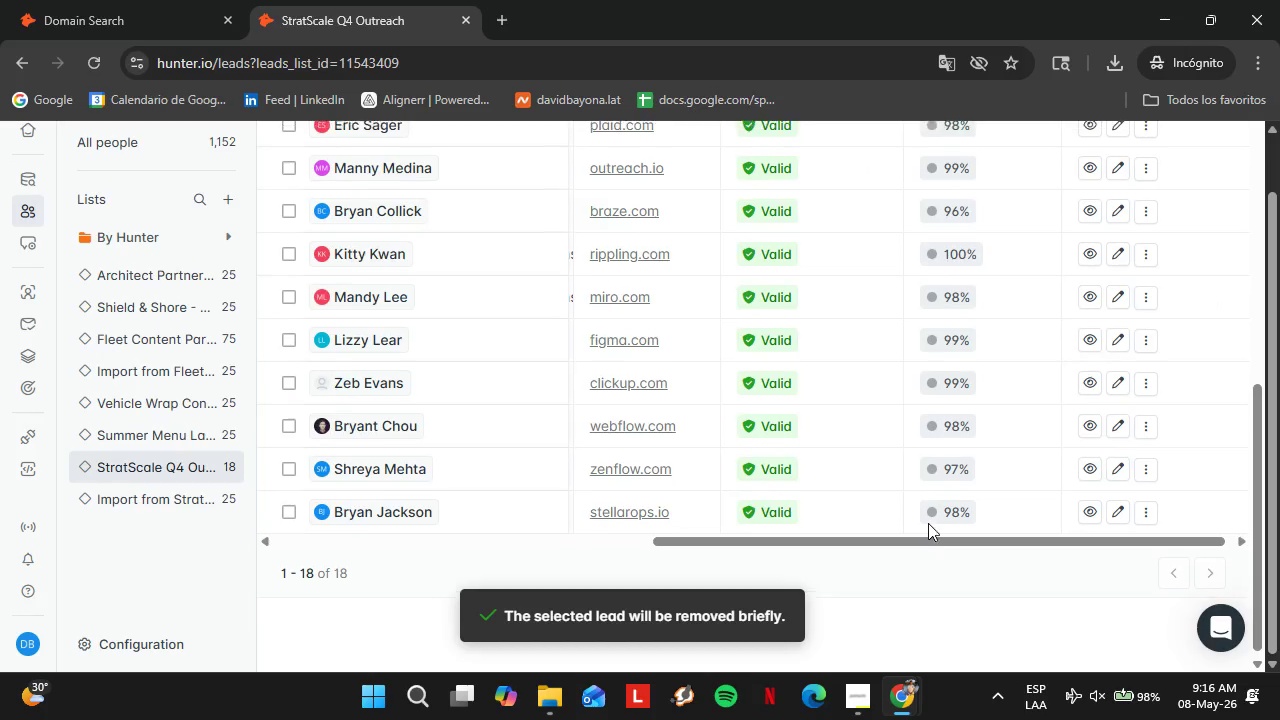 
scroll: coordinate [928, 523], scroll_direction: up, amount: 5.0
 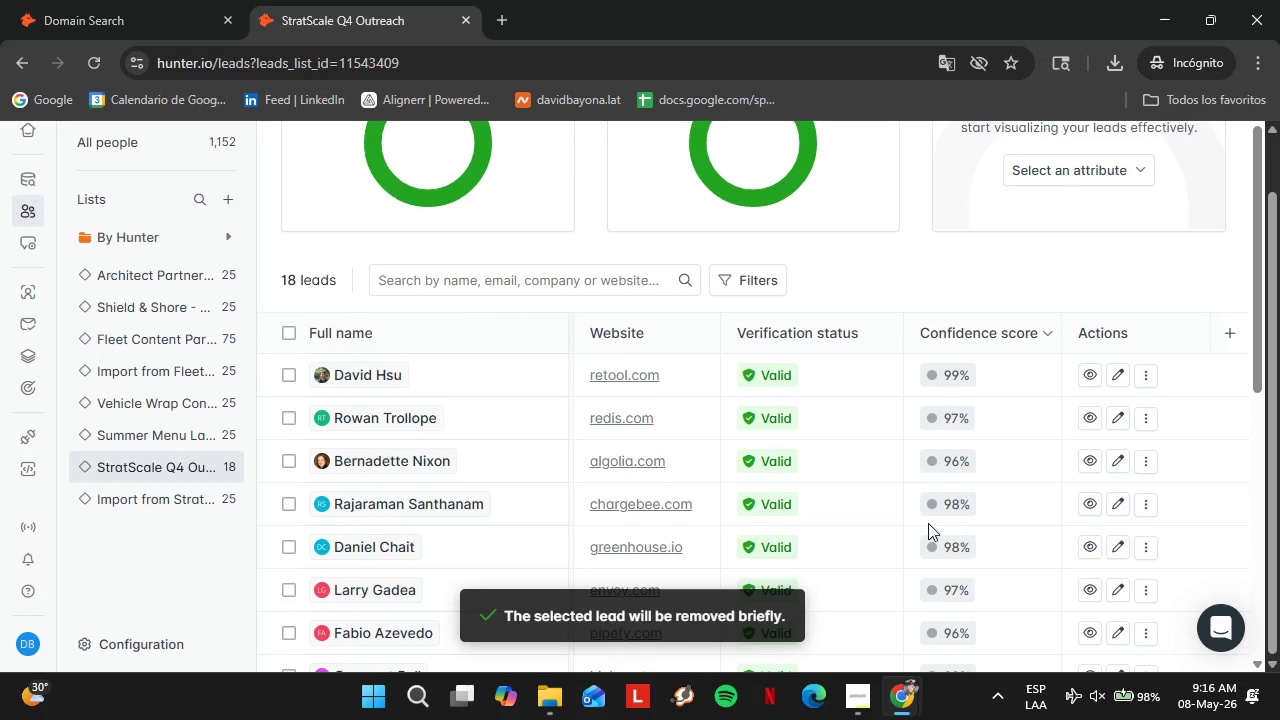 
scroll: coordinate [928, 523], scroll_direction: down, amount: 9.0
 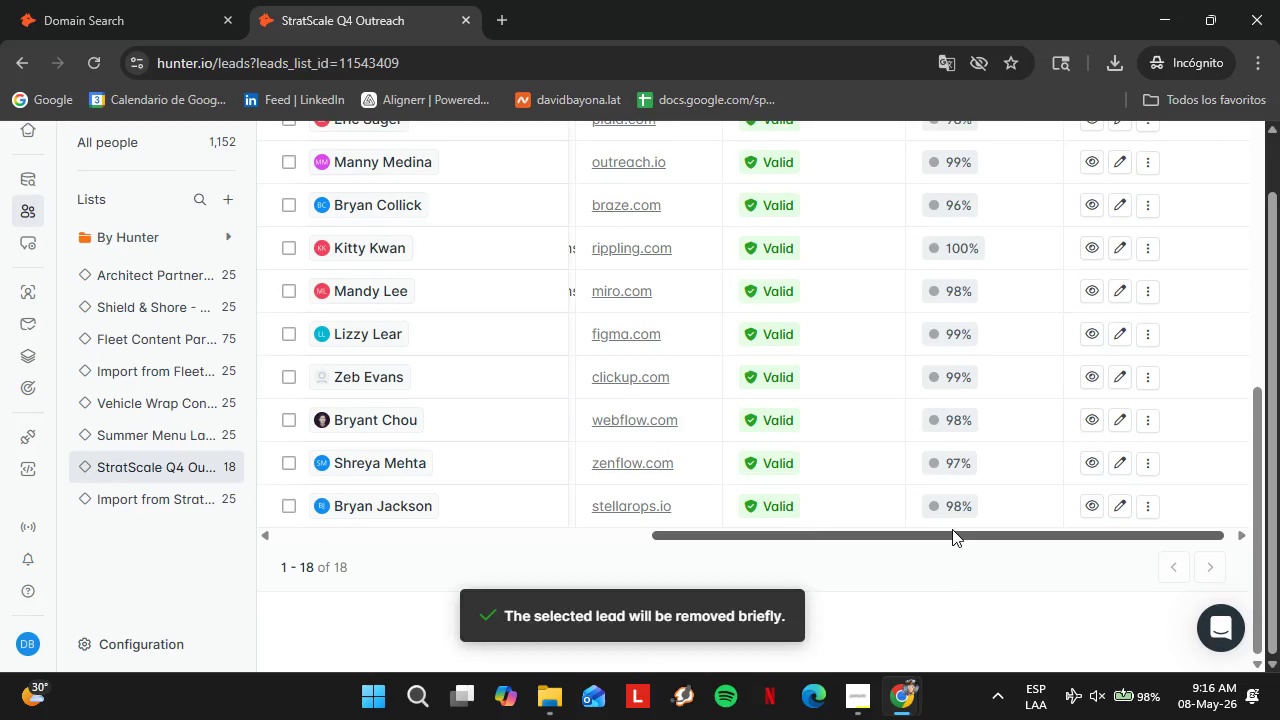 
scroll: coordinate [952, 529], scroll_direction: up, amount: 8.0
 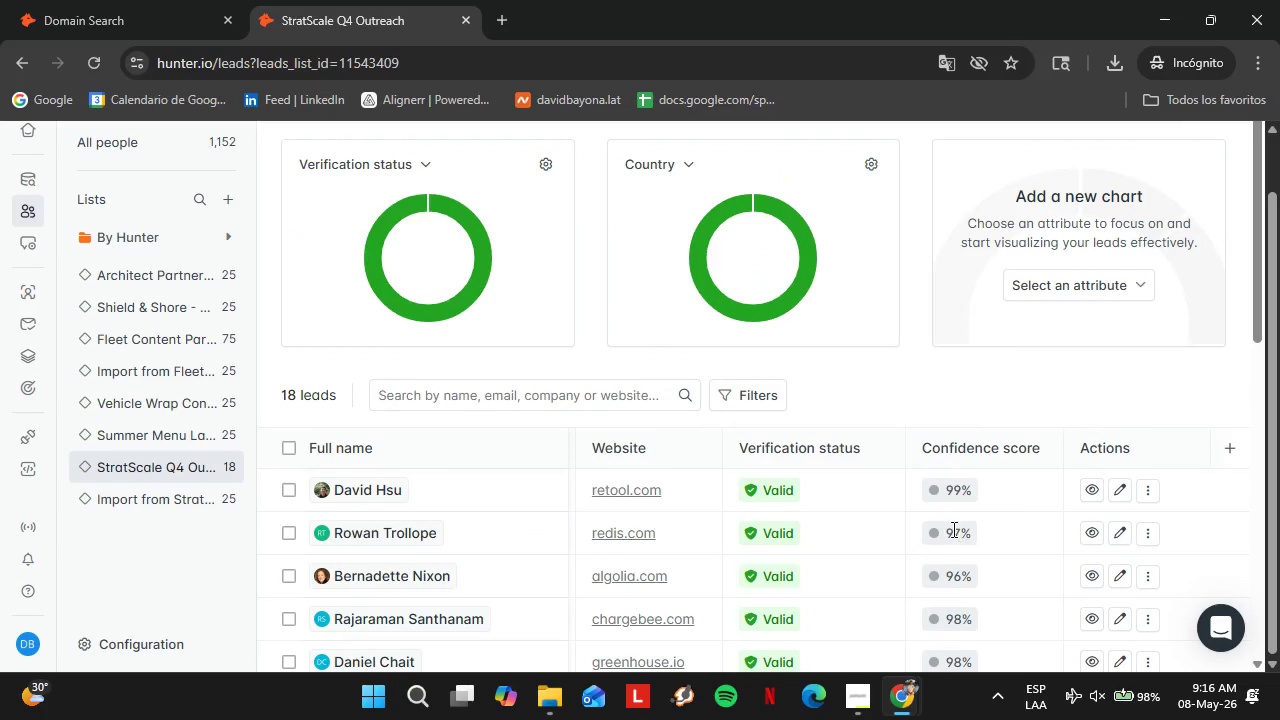 
scroll: coordinate [952, 529], scroll_direction: down, amount: 9.0
 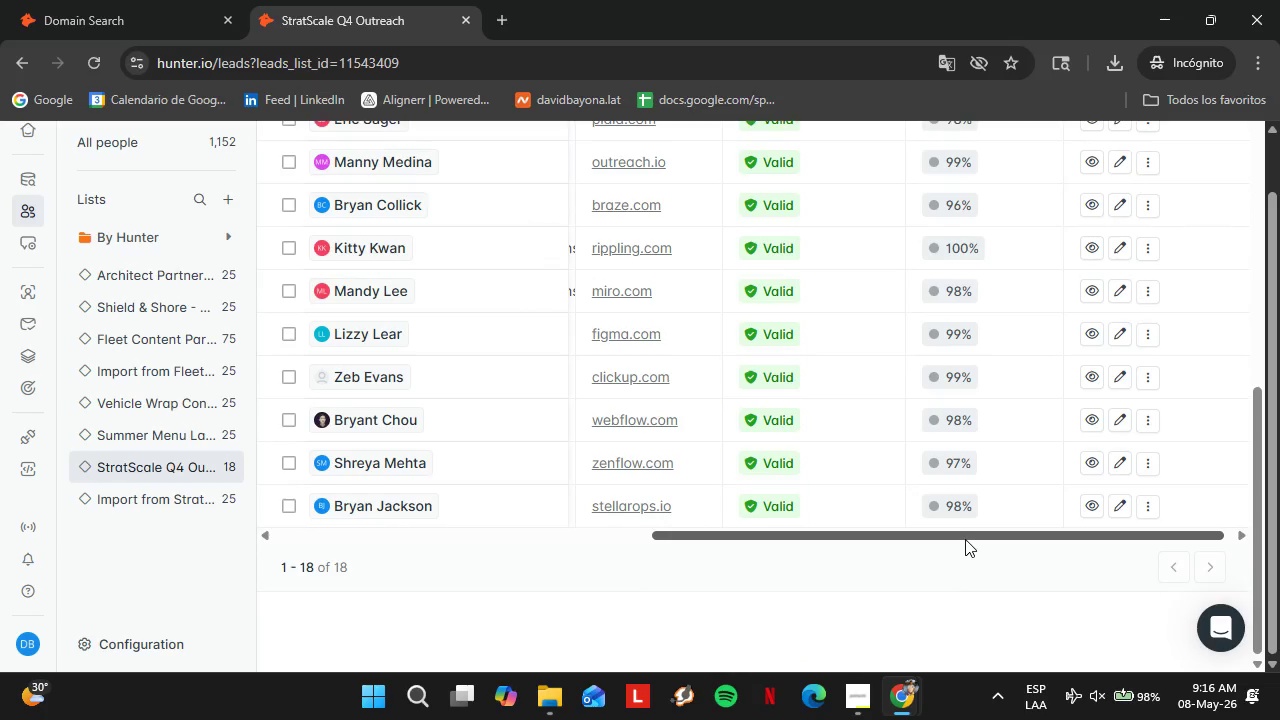 
left_click_drag(start_coordinate=[964, 538], to_coordinate=[762, 531])
 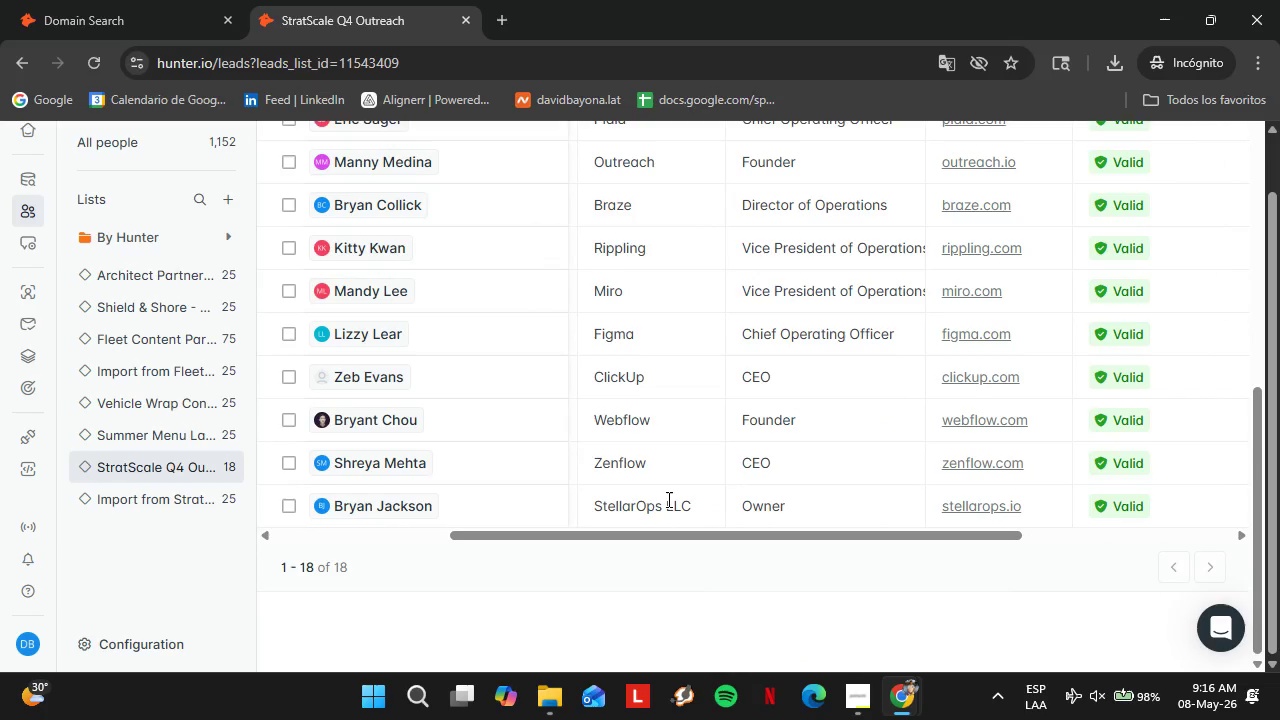 
left_click([111, 0])
 